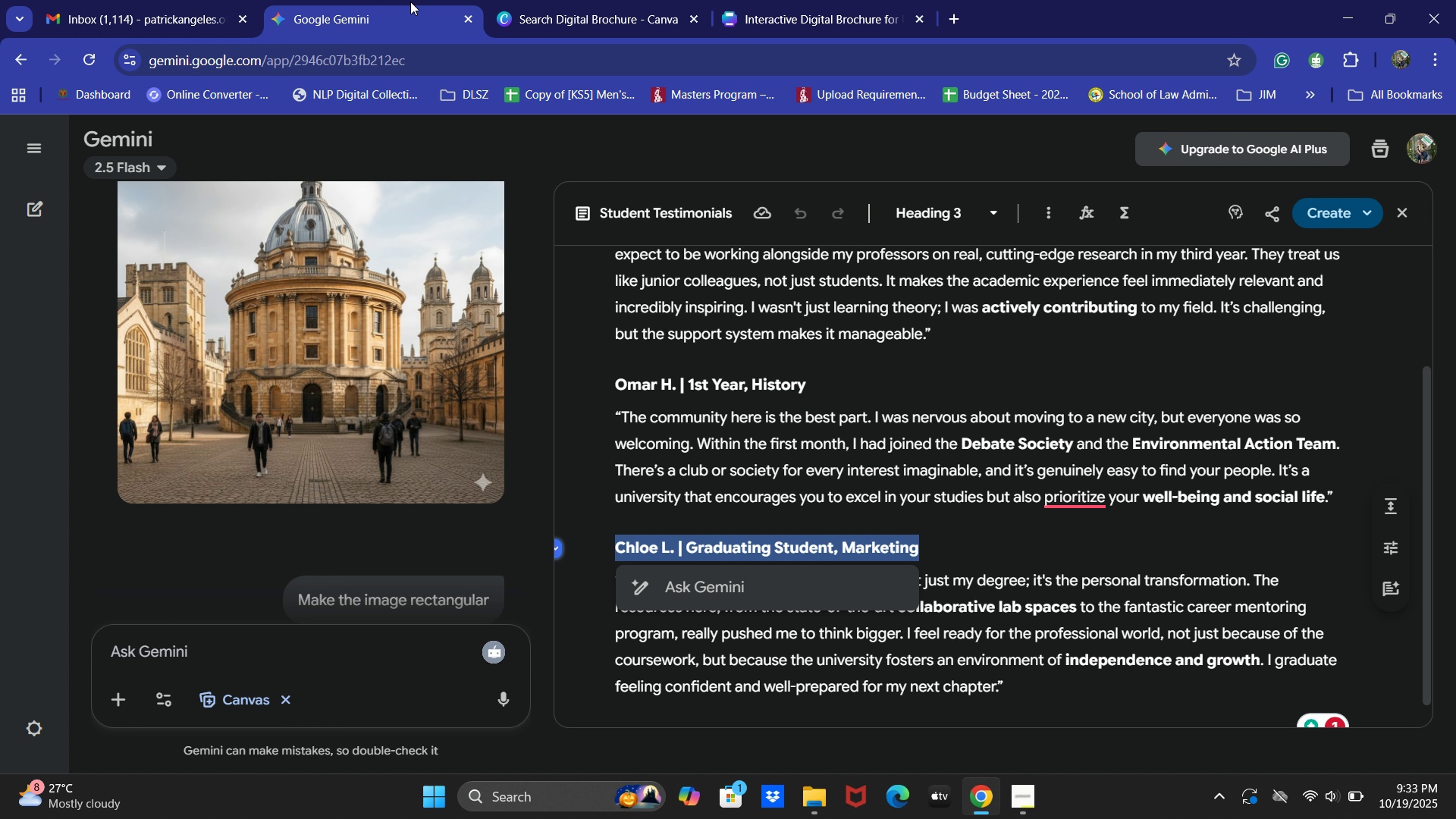 
scroll: coordinate [849, 437], scroll_direction: down, amount: 2.0
 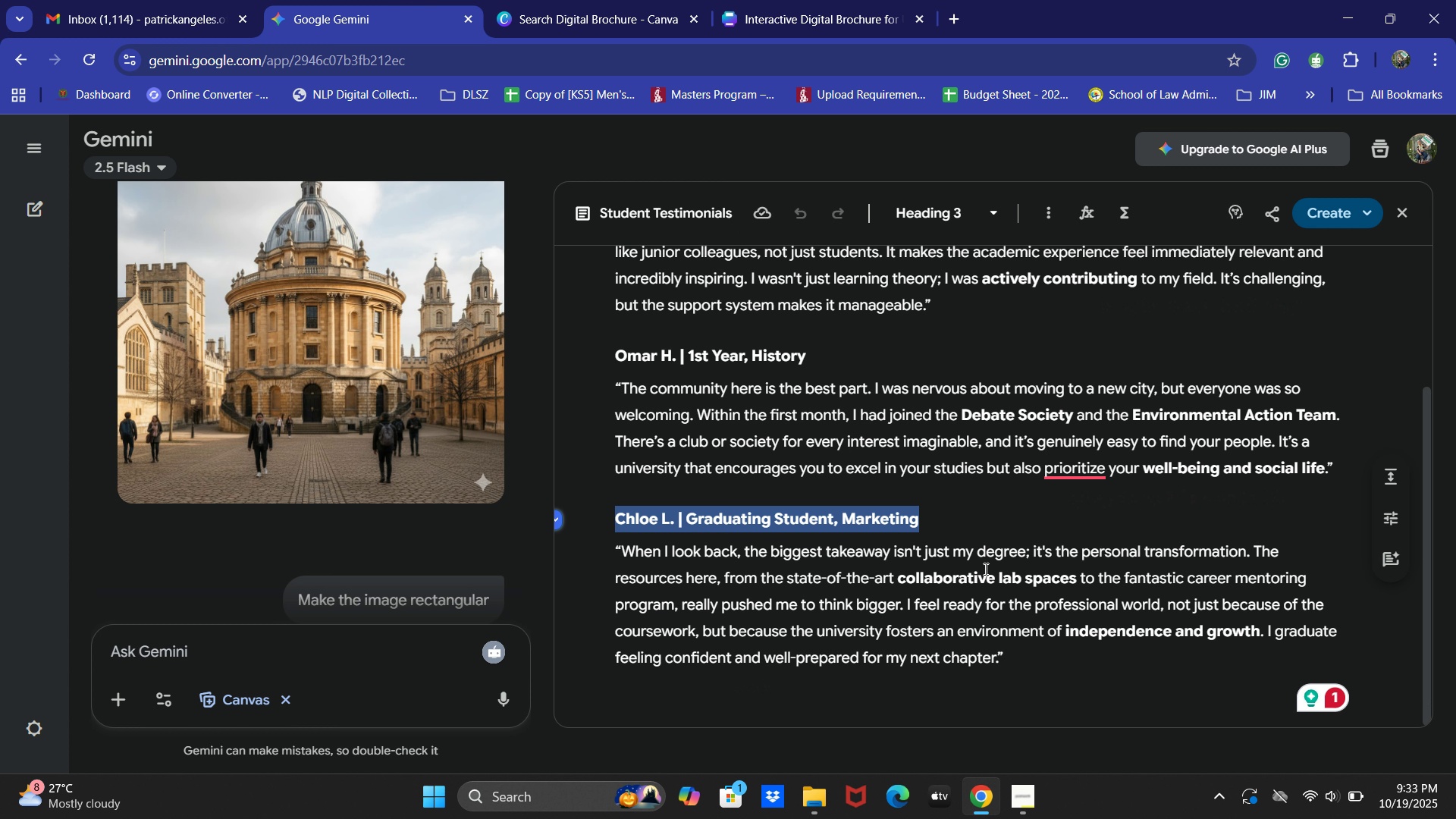 
left_click([984, 570])
 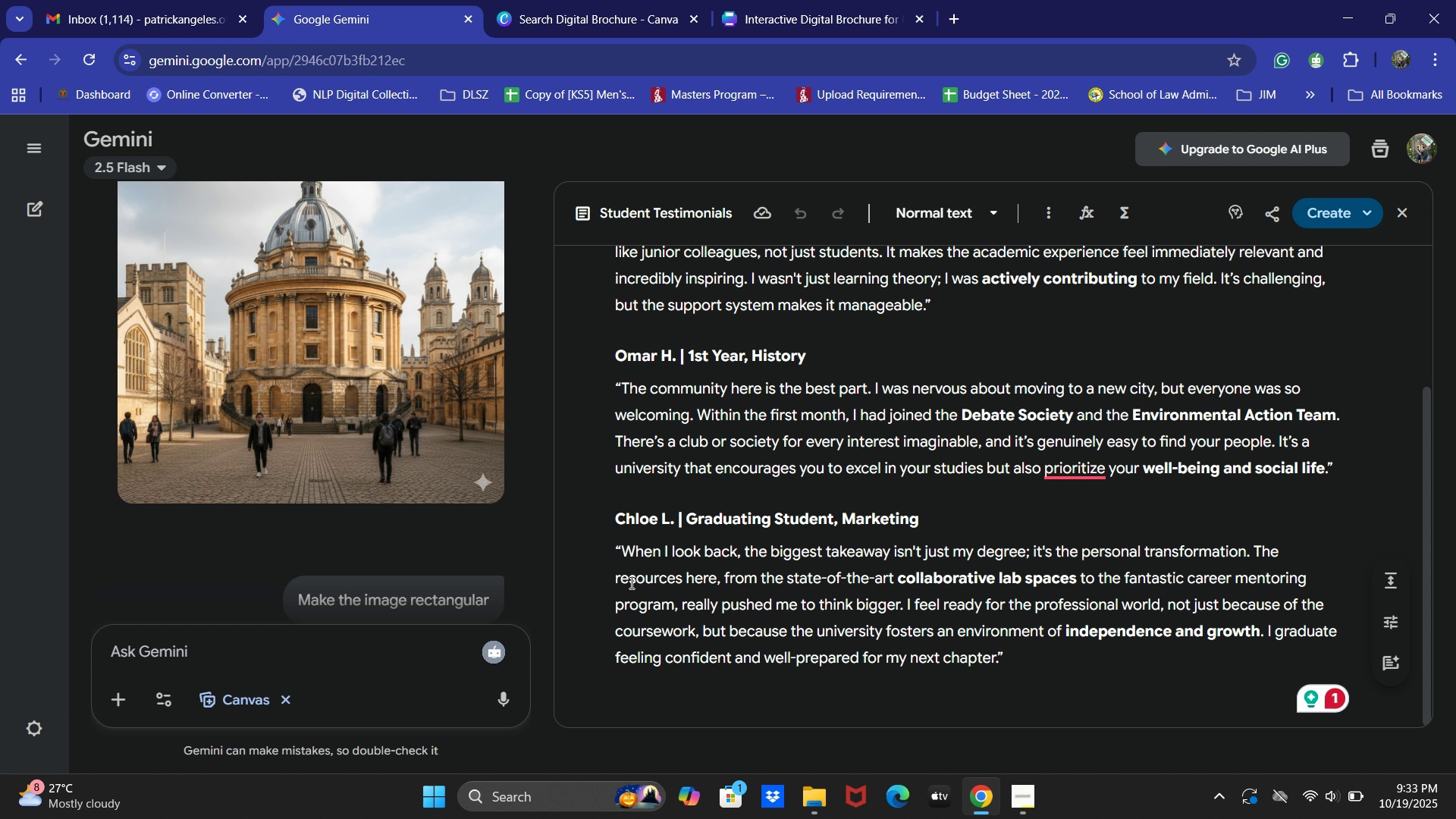 
left_click_drag(start_coordinate=[615, 551], to_coordinate=[1252, 545])
 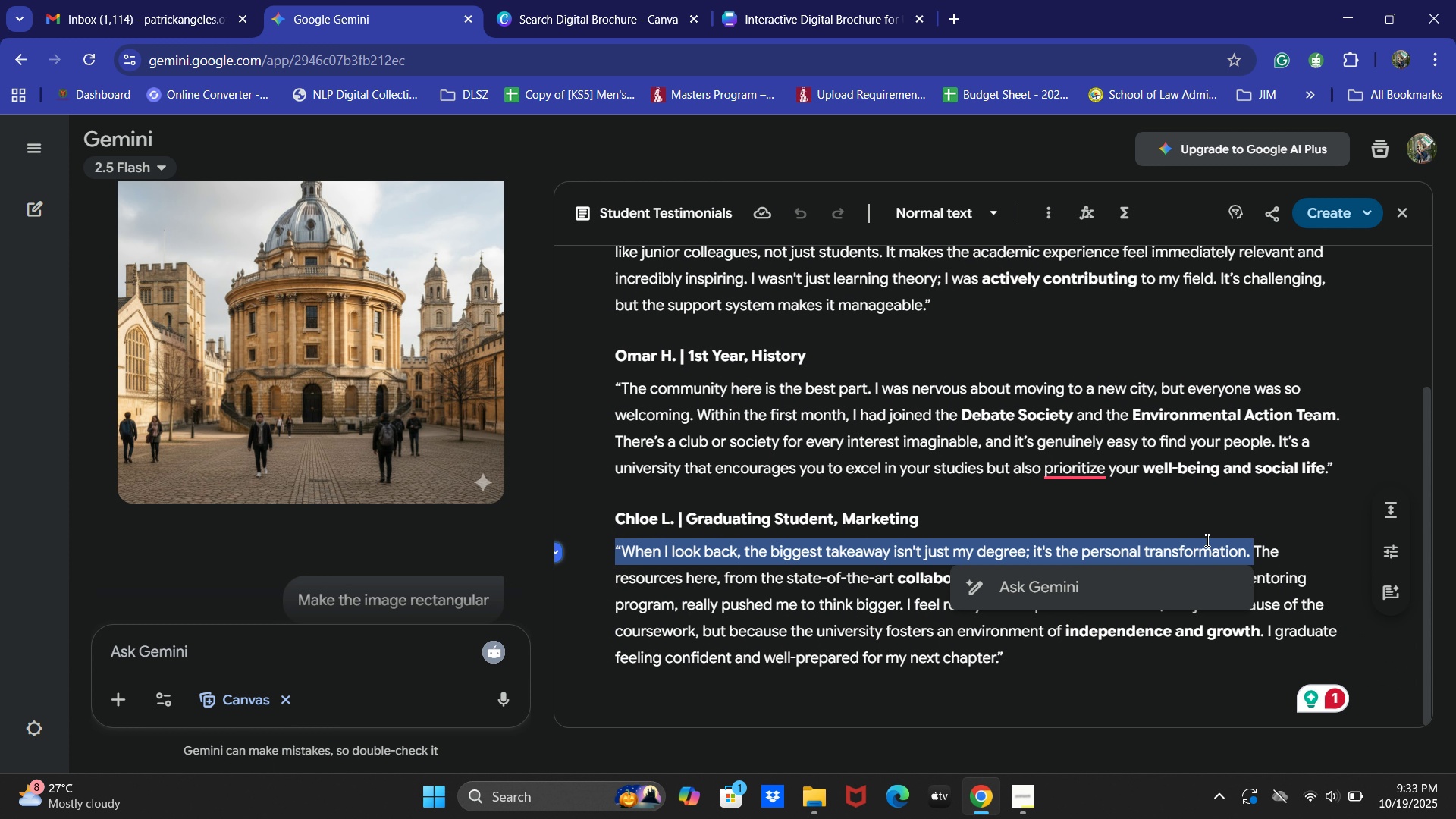 
key(Control+C)
 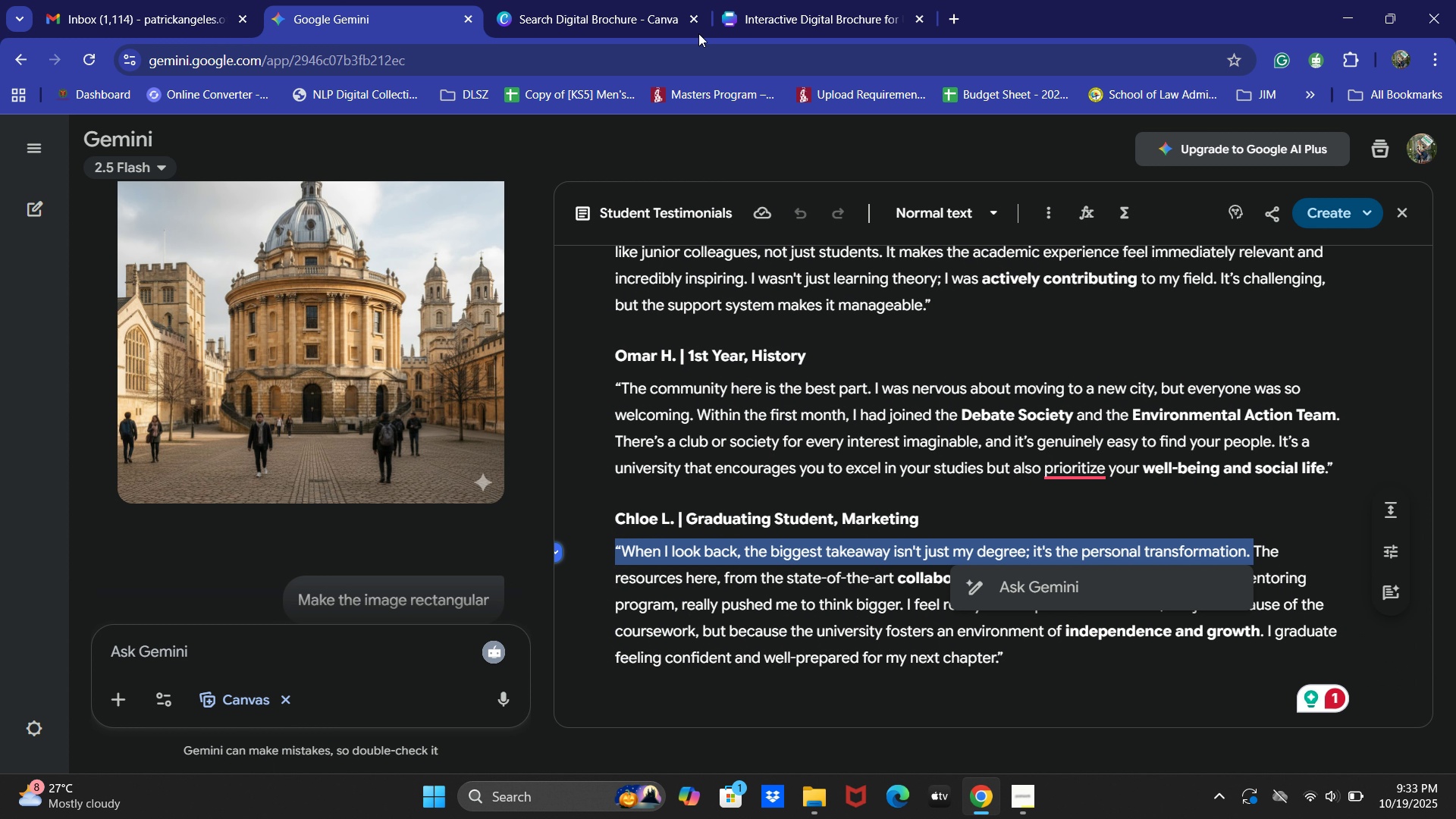 
key(Control+C)
 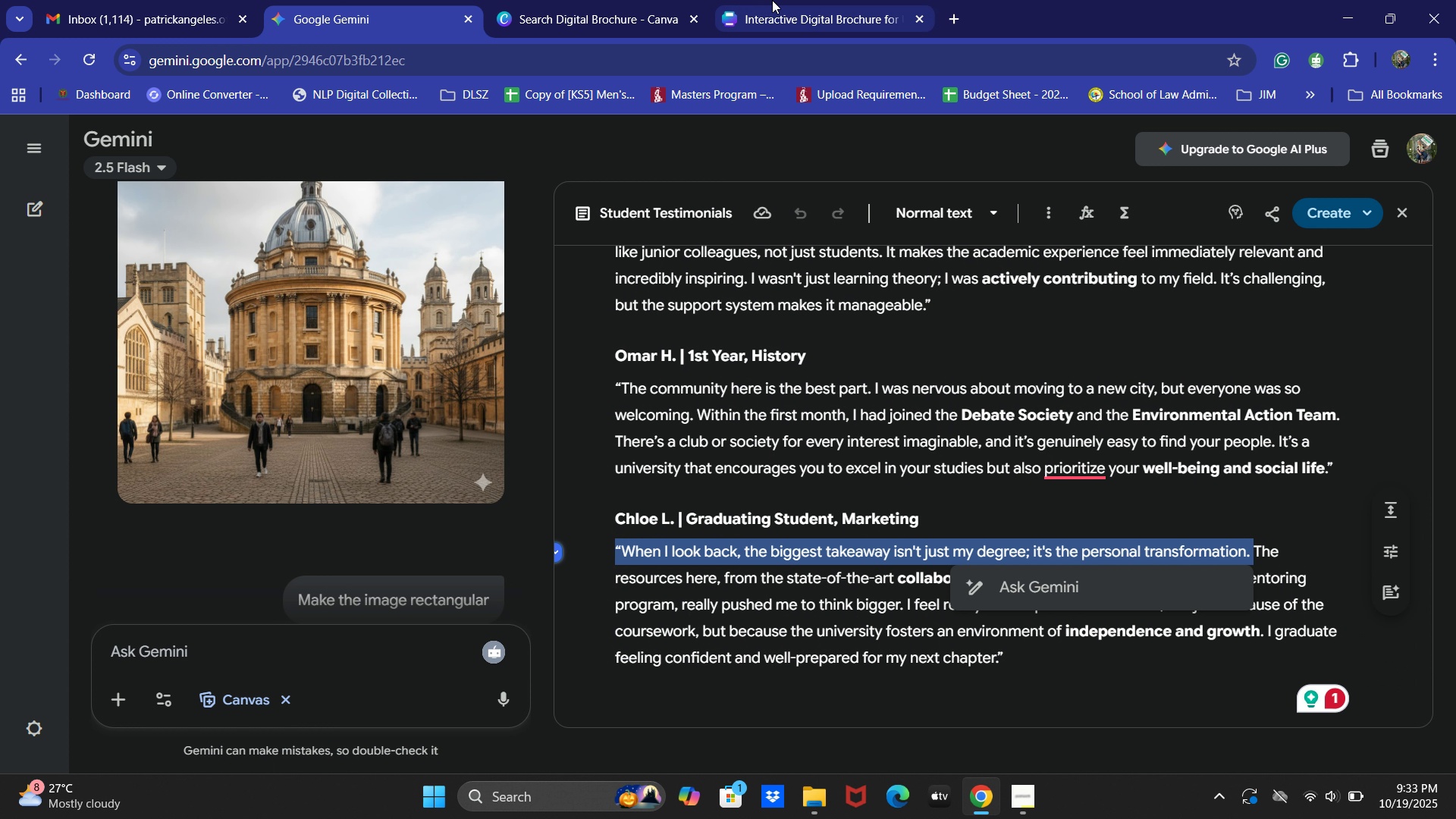 
left_click([772, 0])
 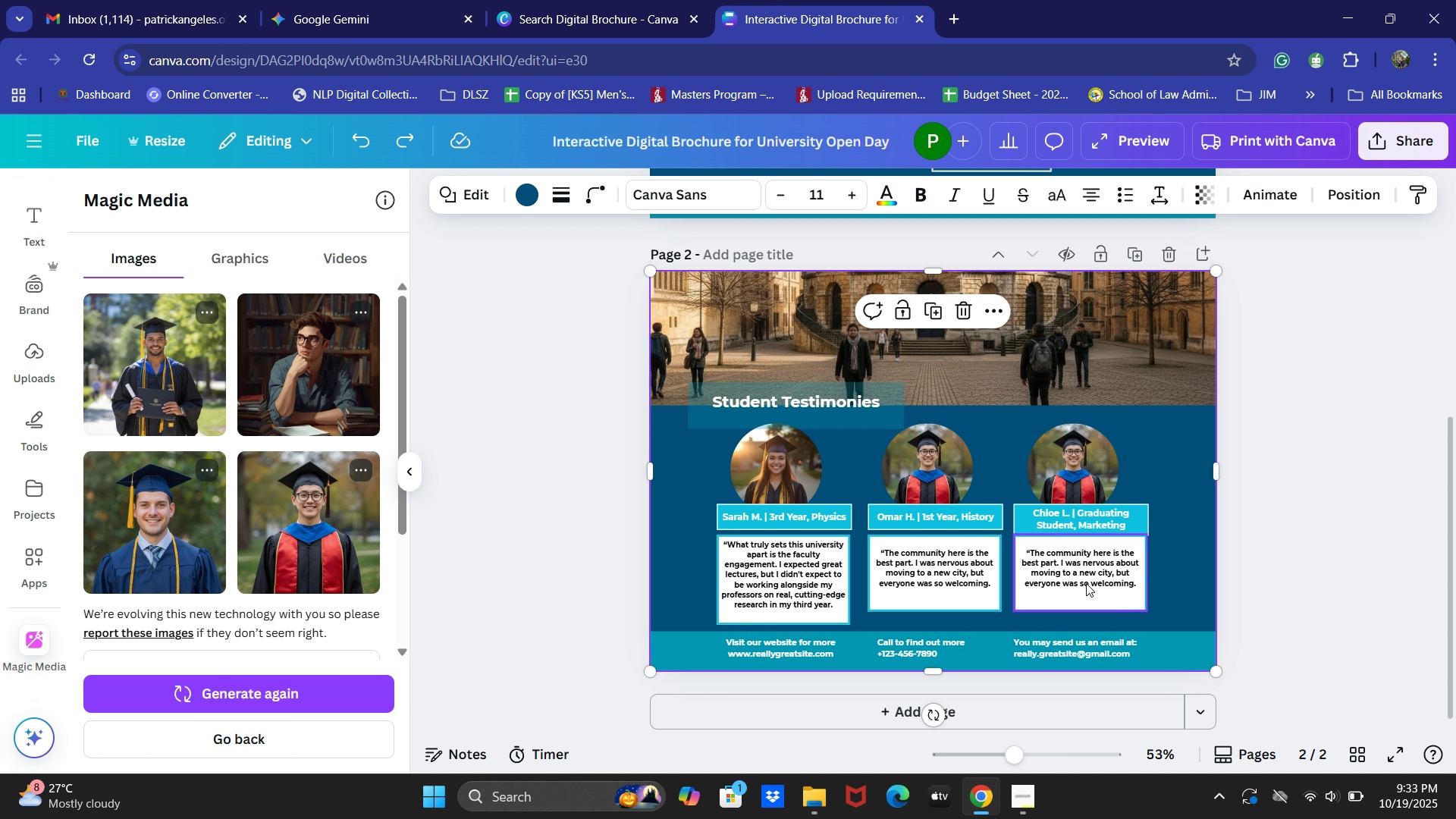 
double_click([1086, 583])
 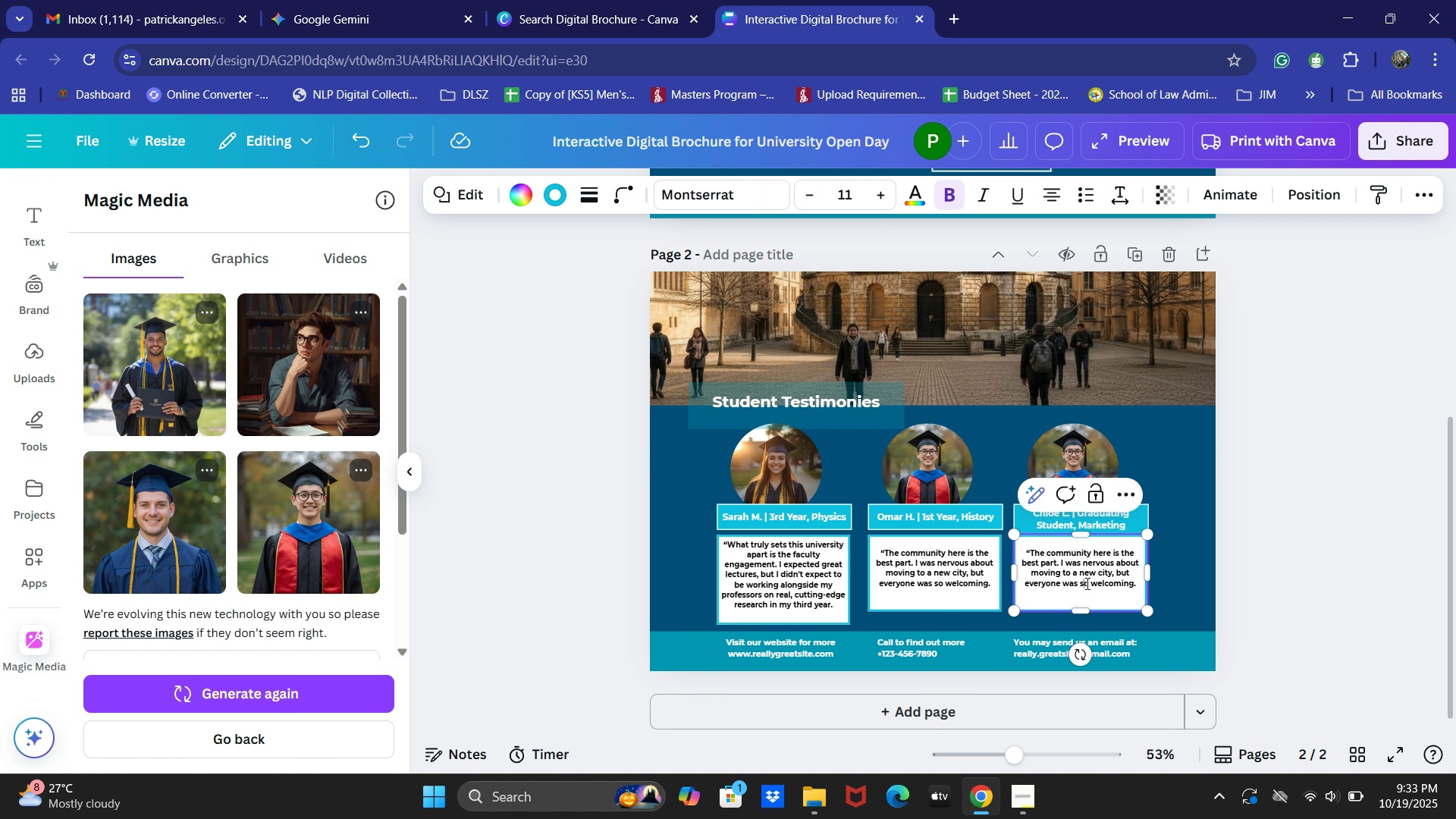 
key(Control+A)
 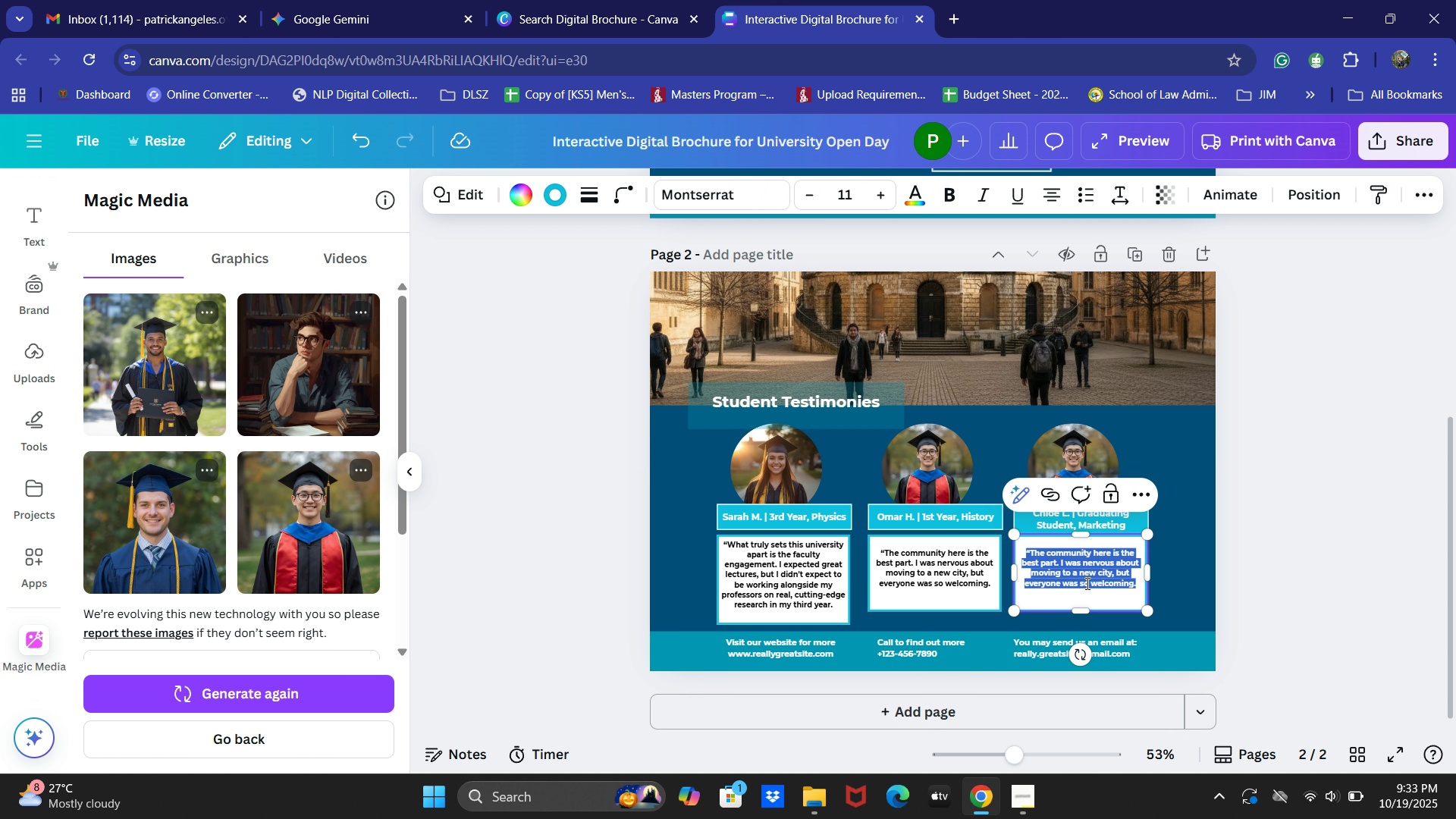 
key(Control+V)
 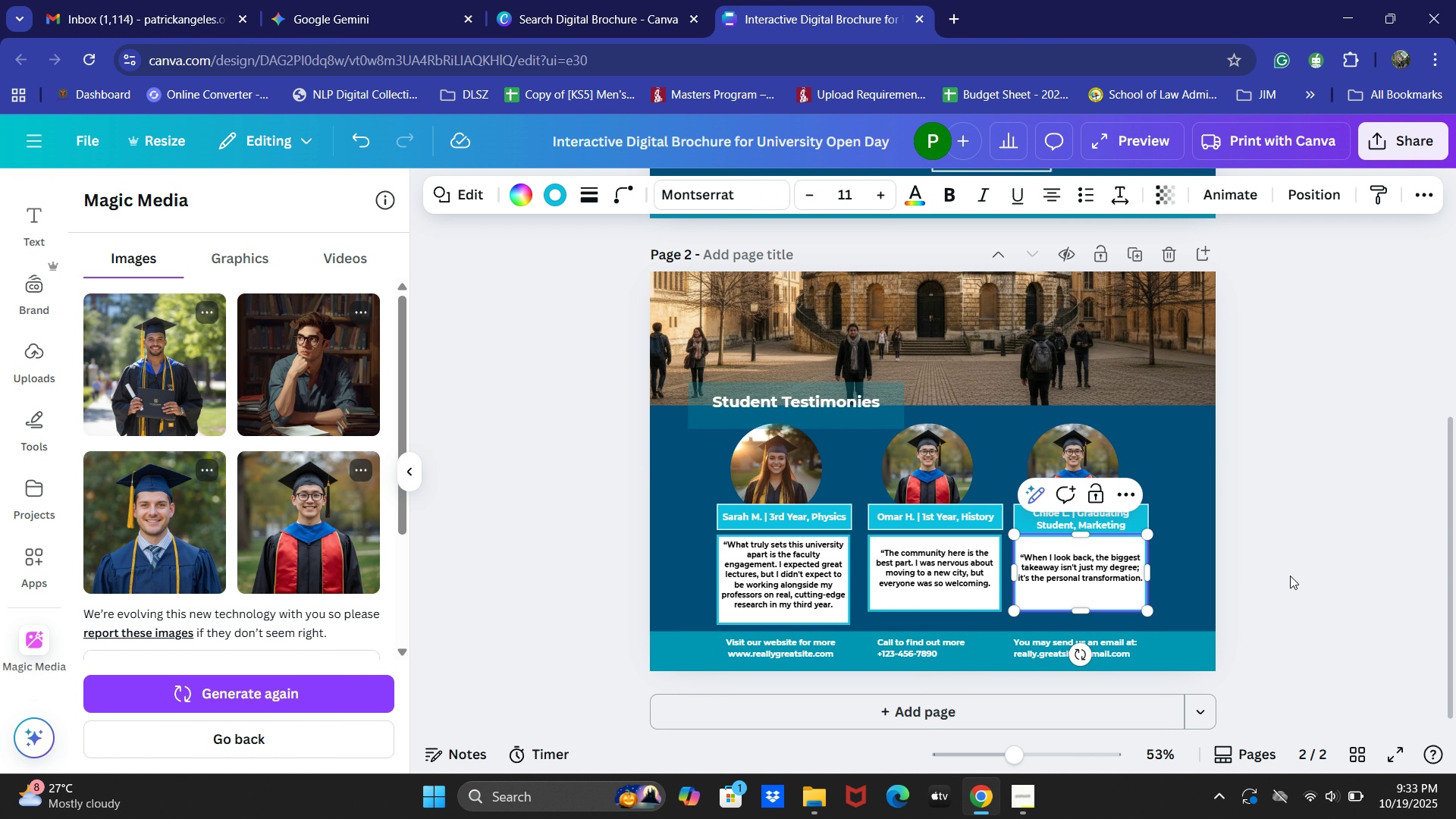 
left_click([1290, 575])
 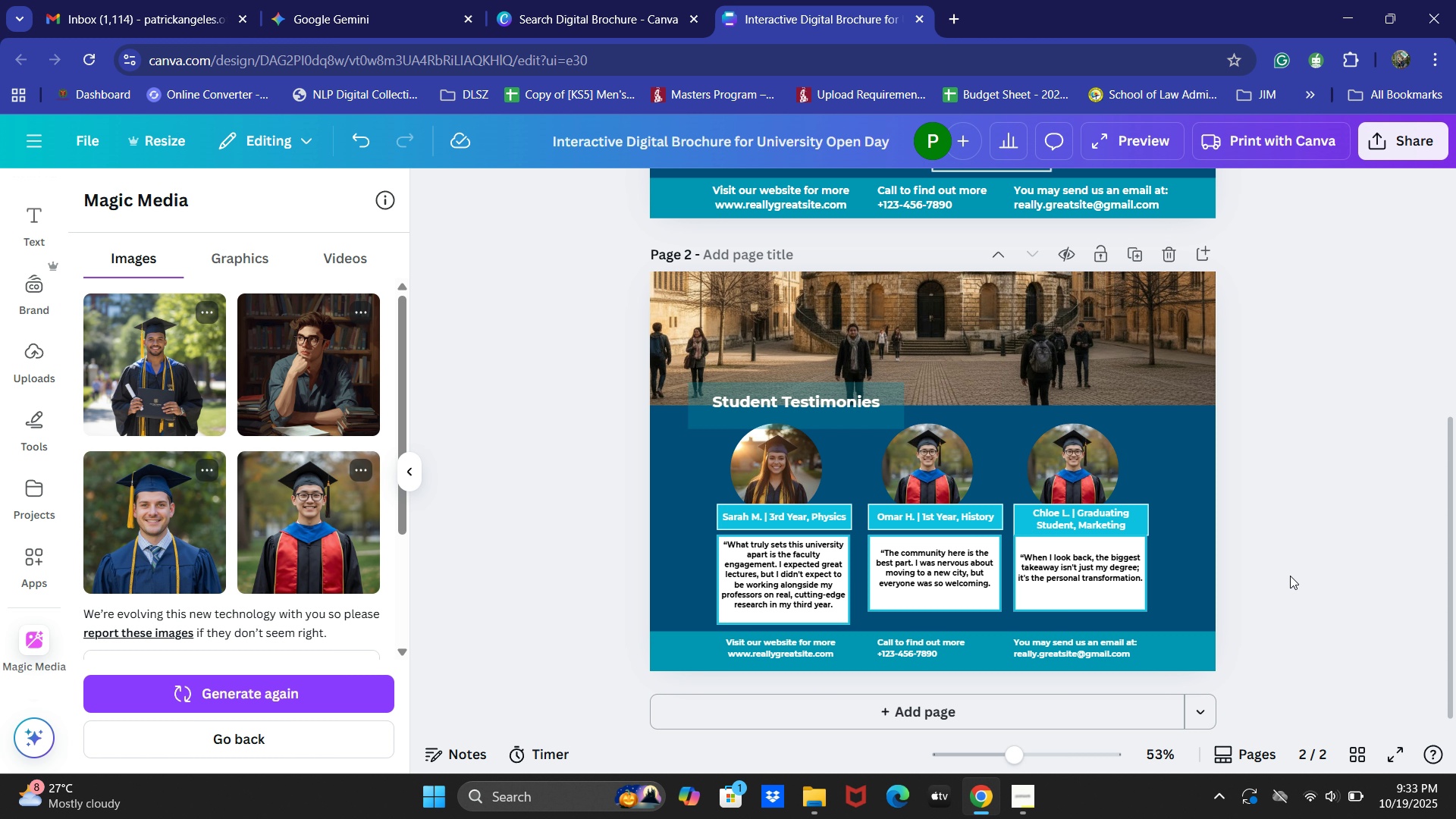 
wait(11.0)
 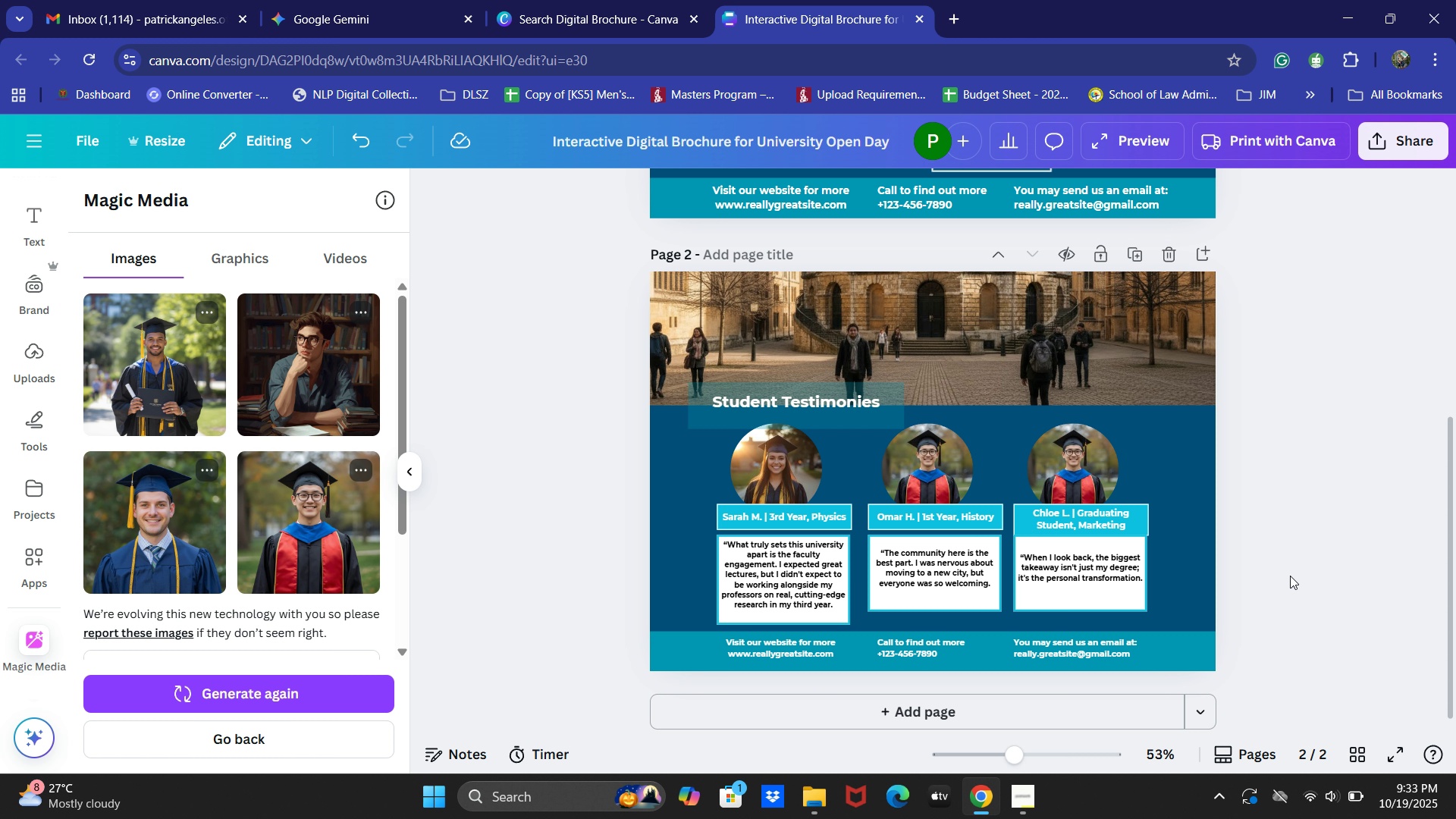 
left_click([1077, 465])
 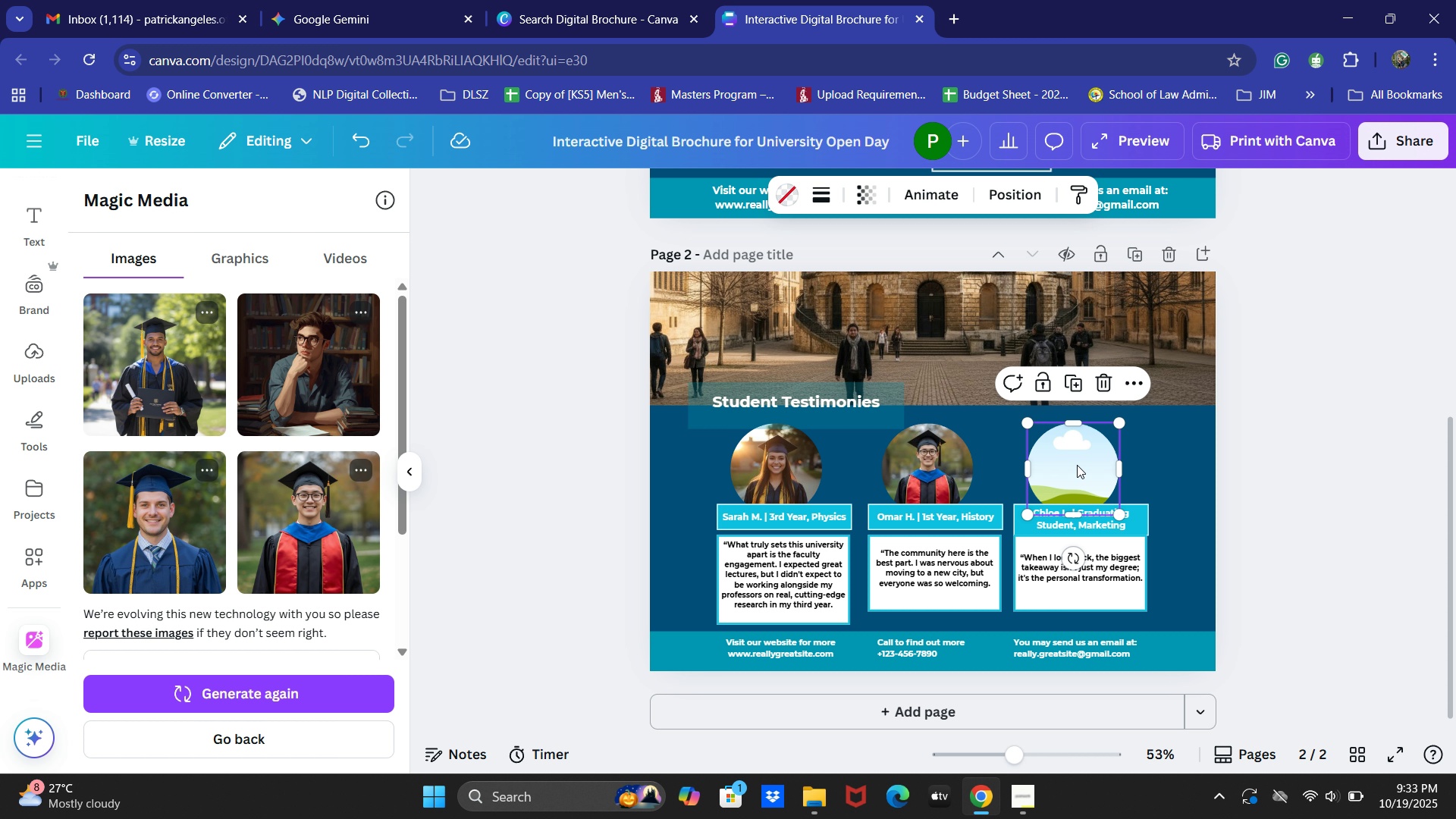 
key(Backspace)
 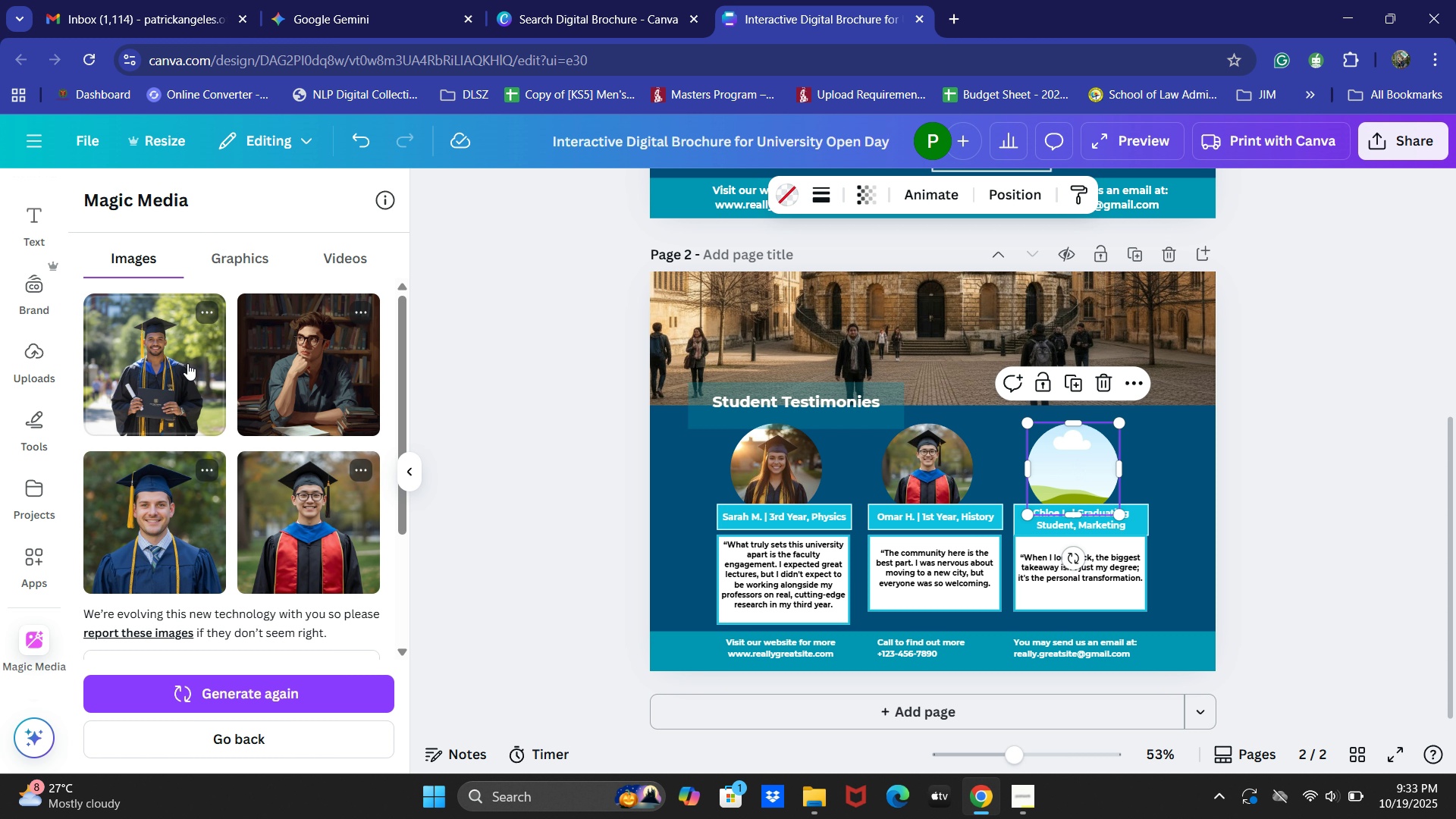 
scroll: coordinate [281, 553], scroll_direction: down, amount: 1.0
 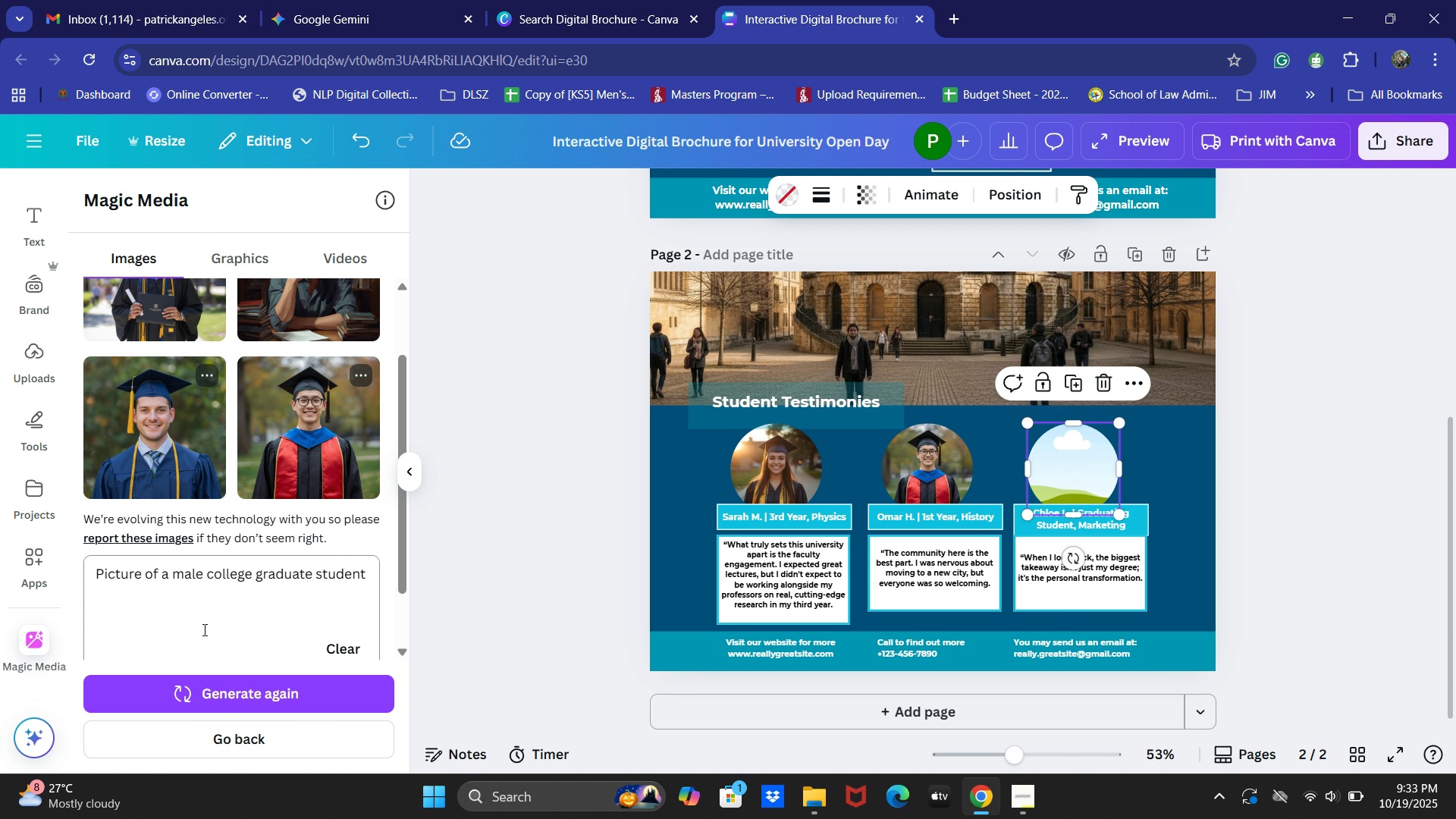 
left_click([202, 610])
 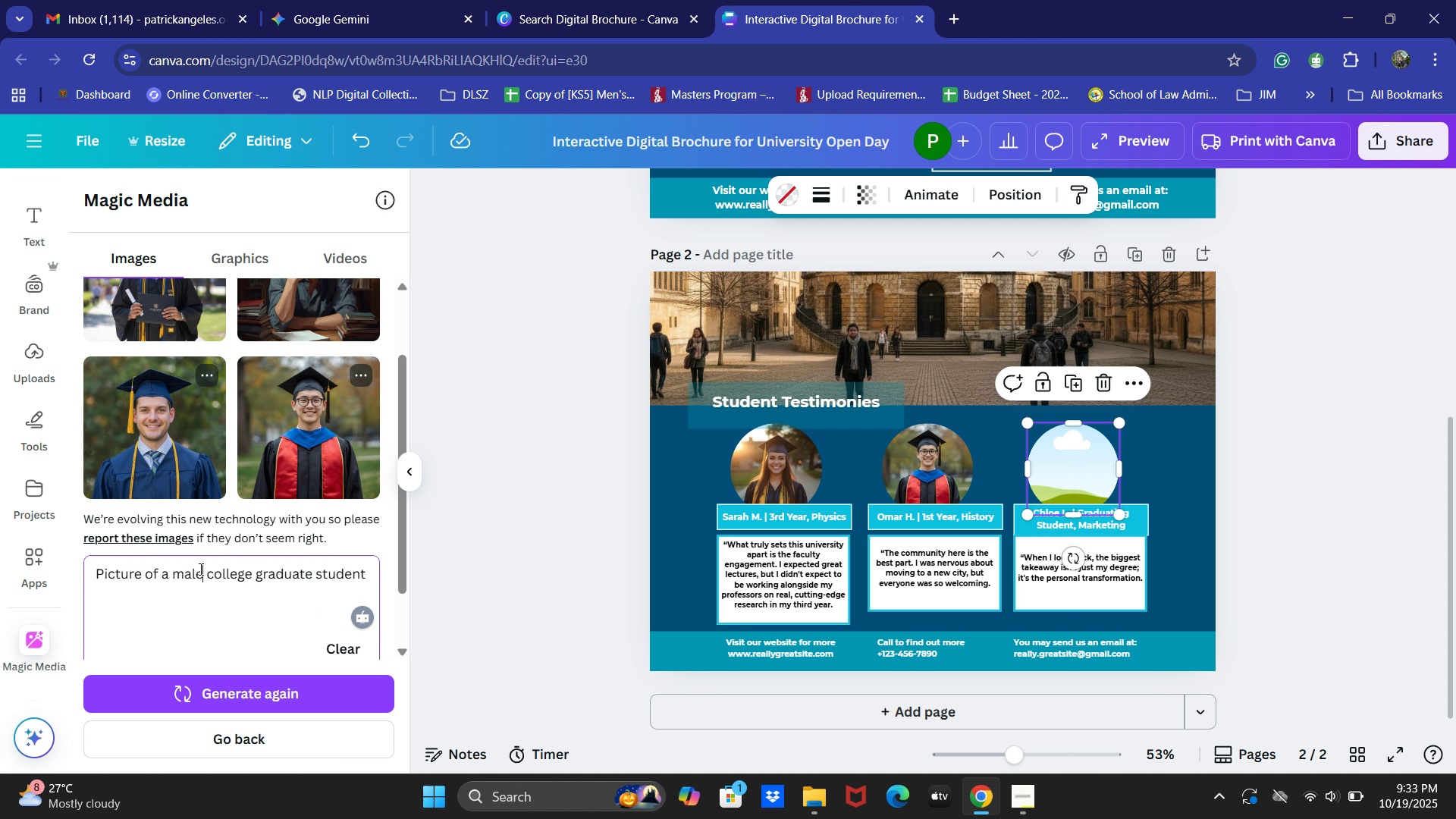 
type(===)
key(Backspace)
key(Backspace)
key(Backspace)
key(Backspace)
key(Backspace)
key(Backspace)
key(Backspace)
type(female)
 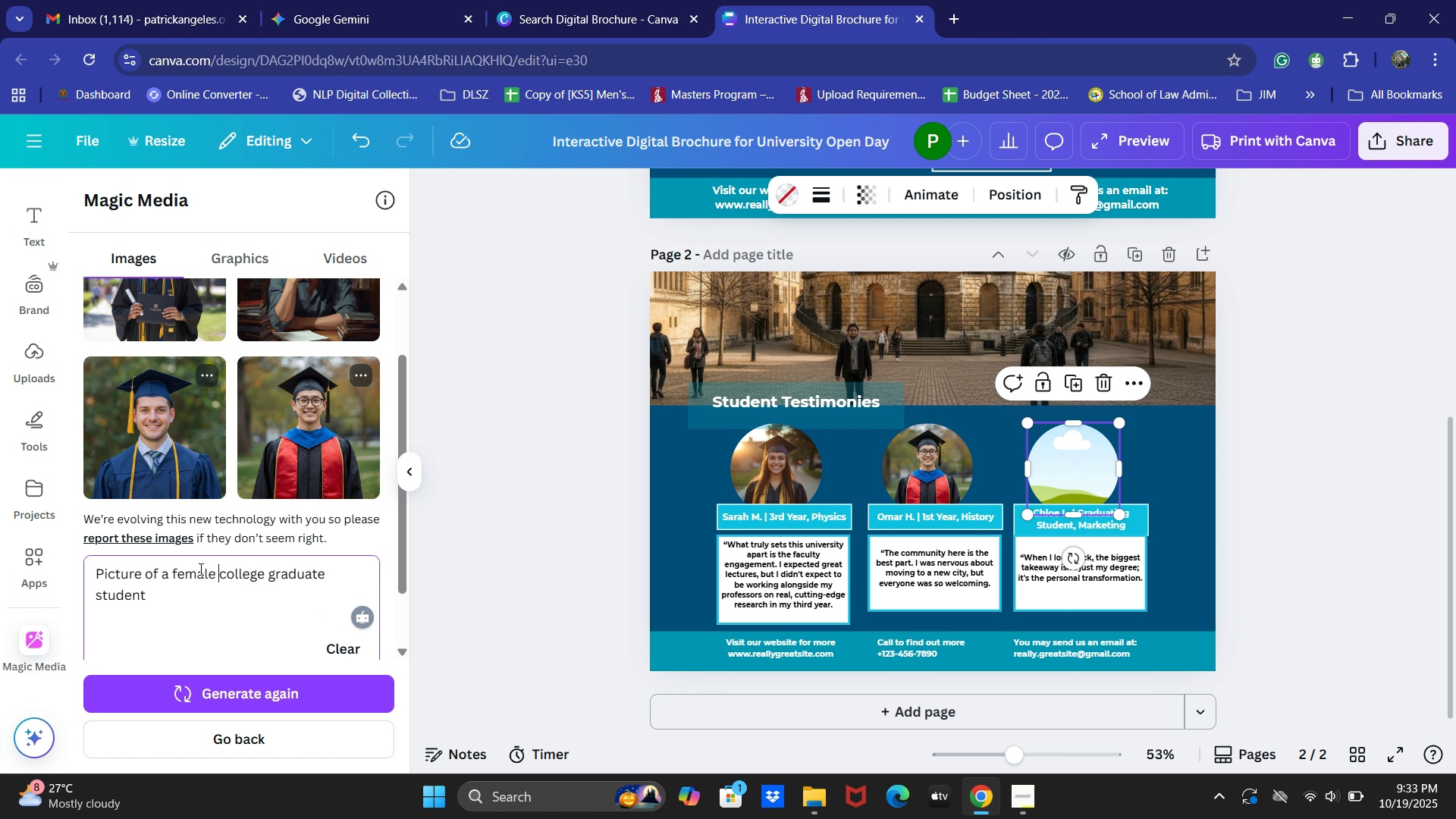 
key(ArrowRight)
 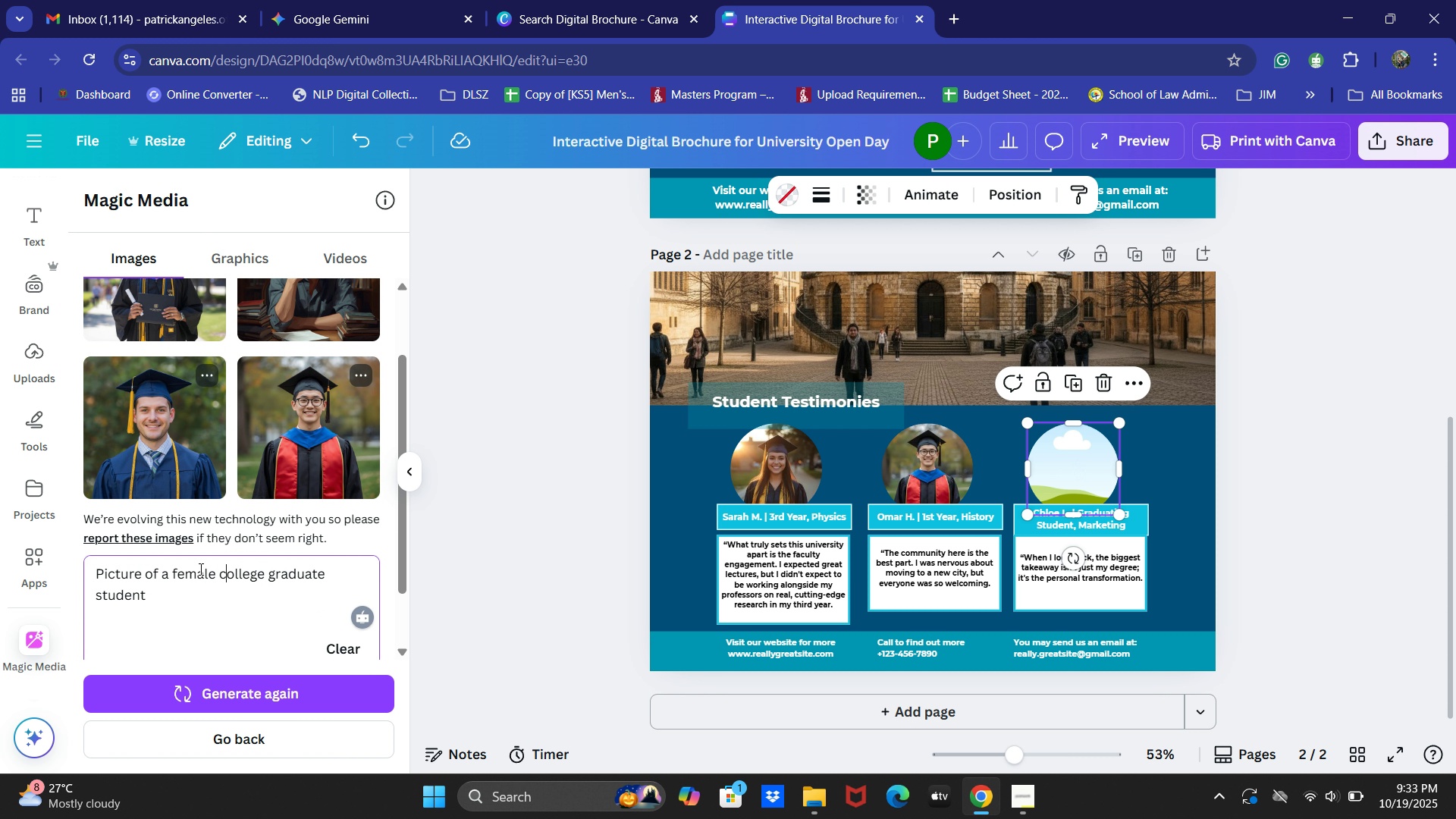 
hold_key(key=ArrowRight, duration=0.97)
 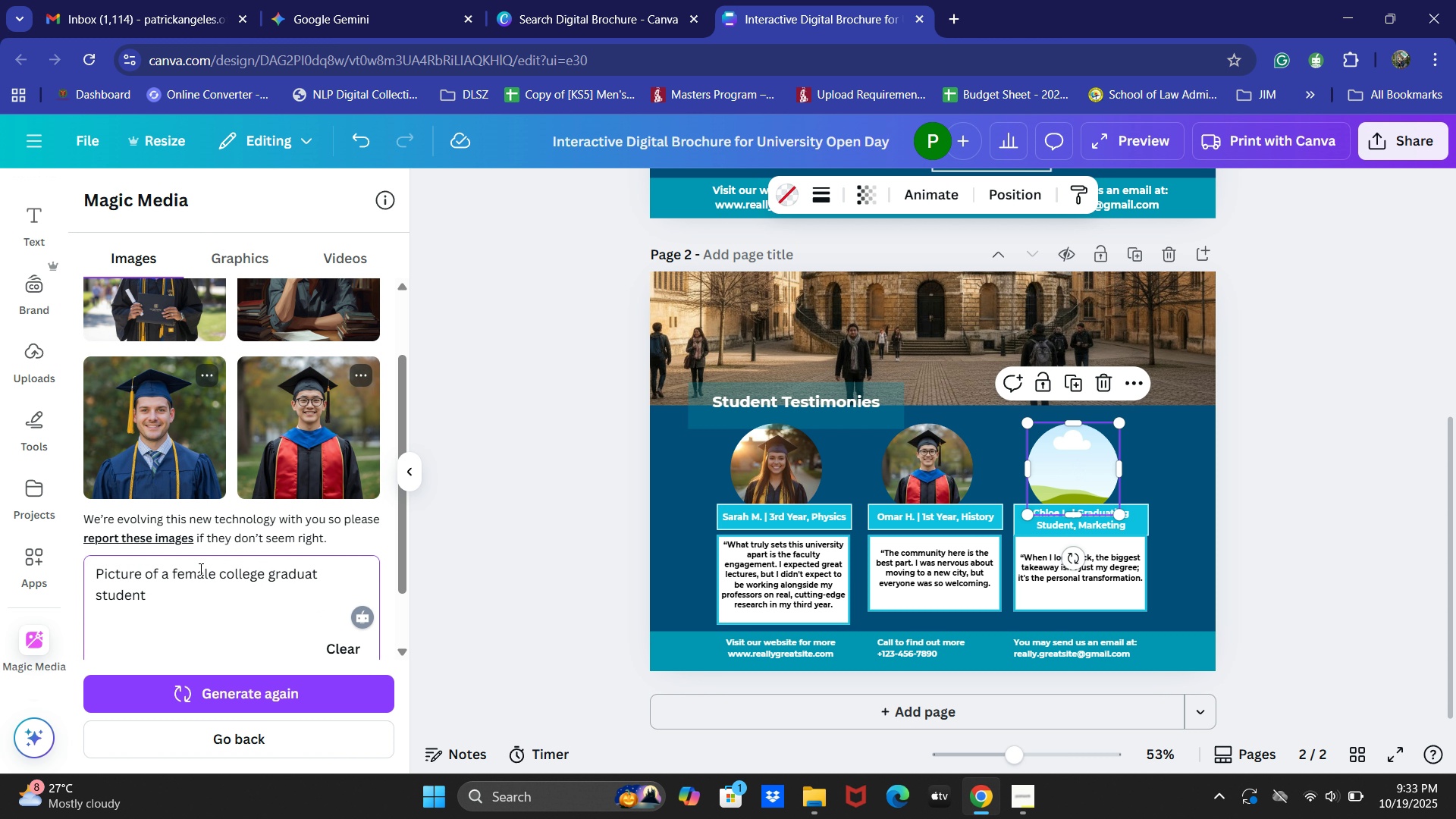 
key(Backspace)
 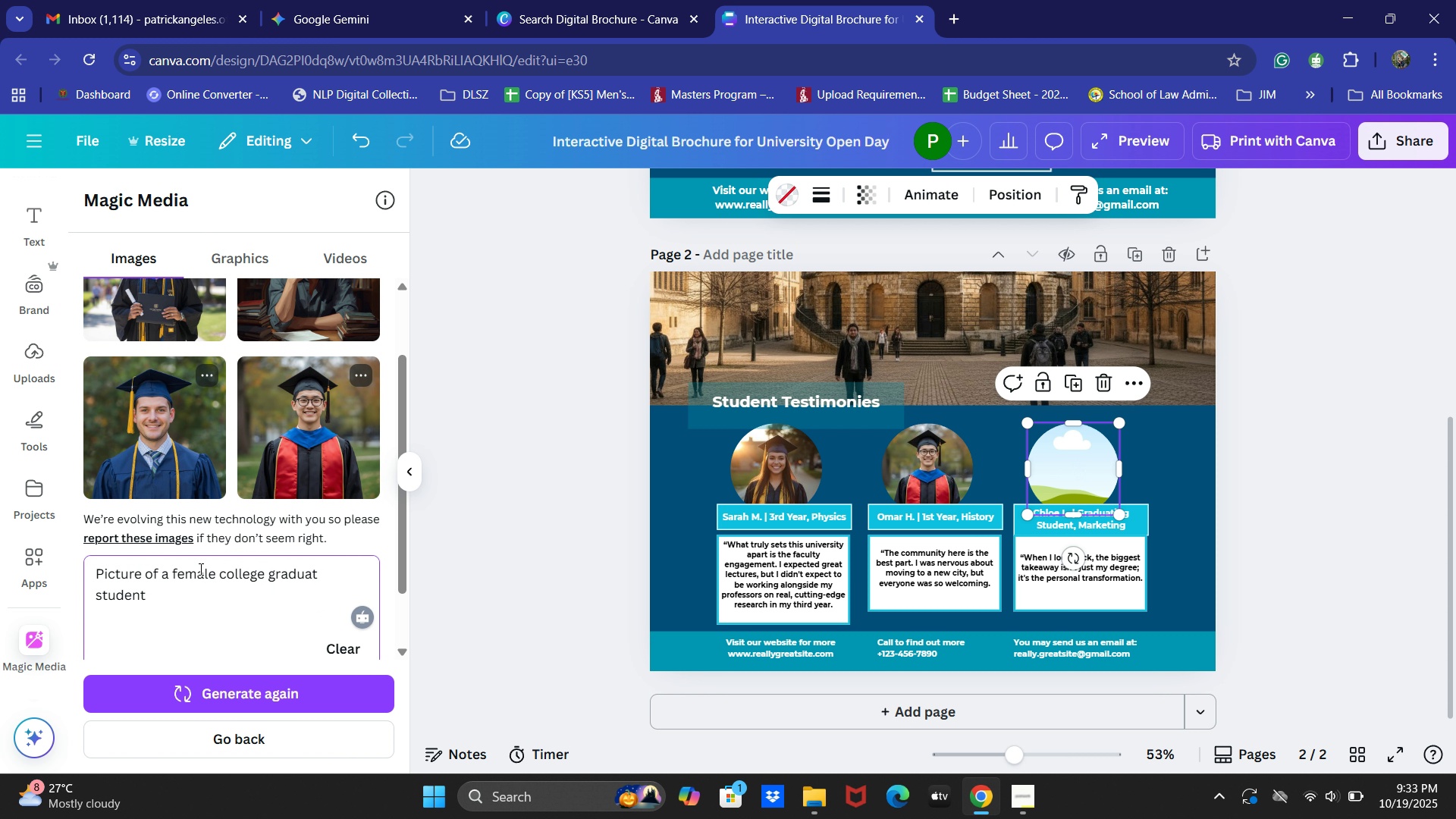 
key(Backspace)
 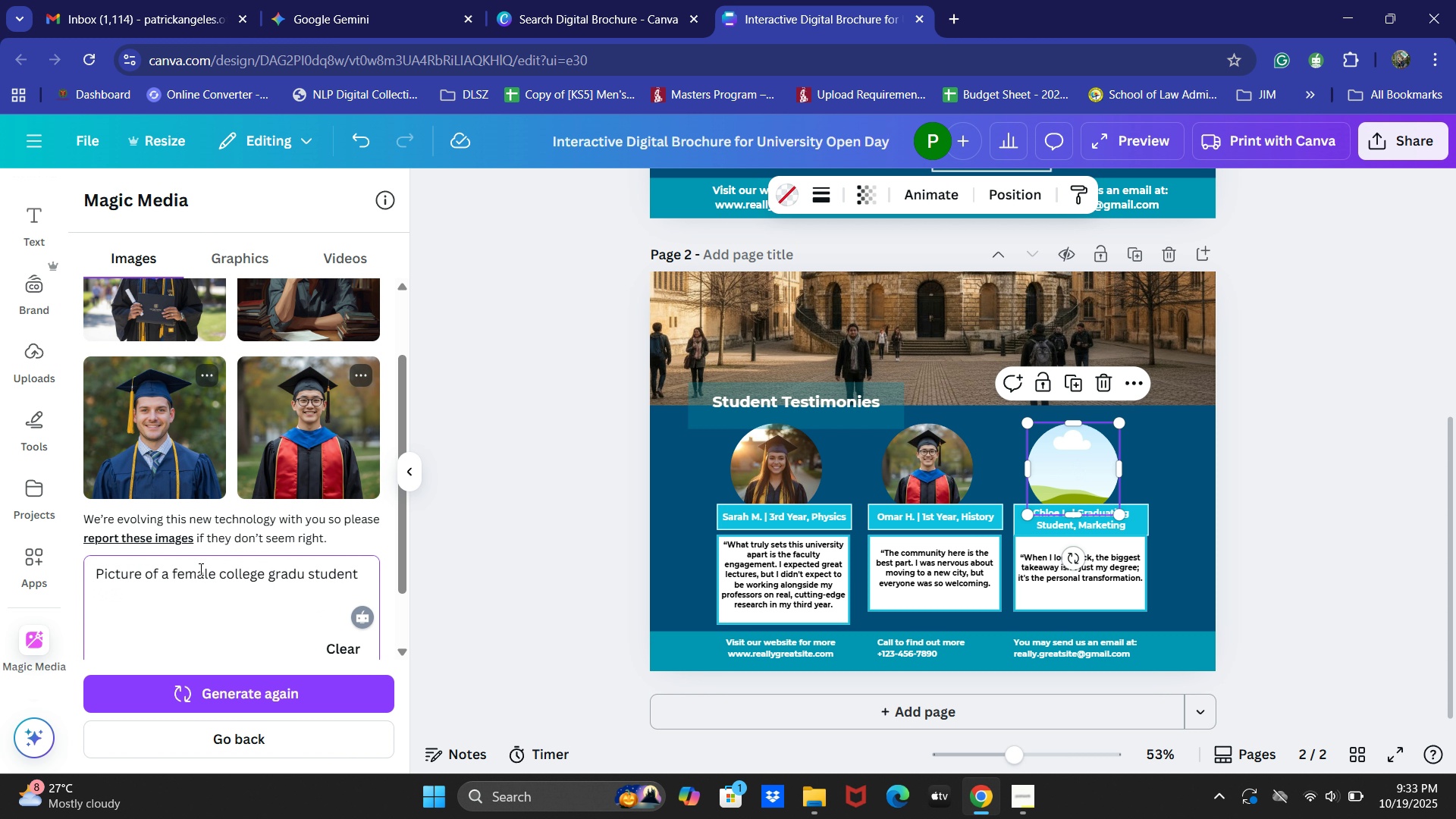 
key(Backspace)
 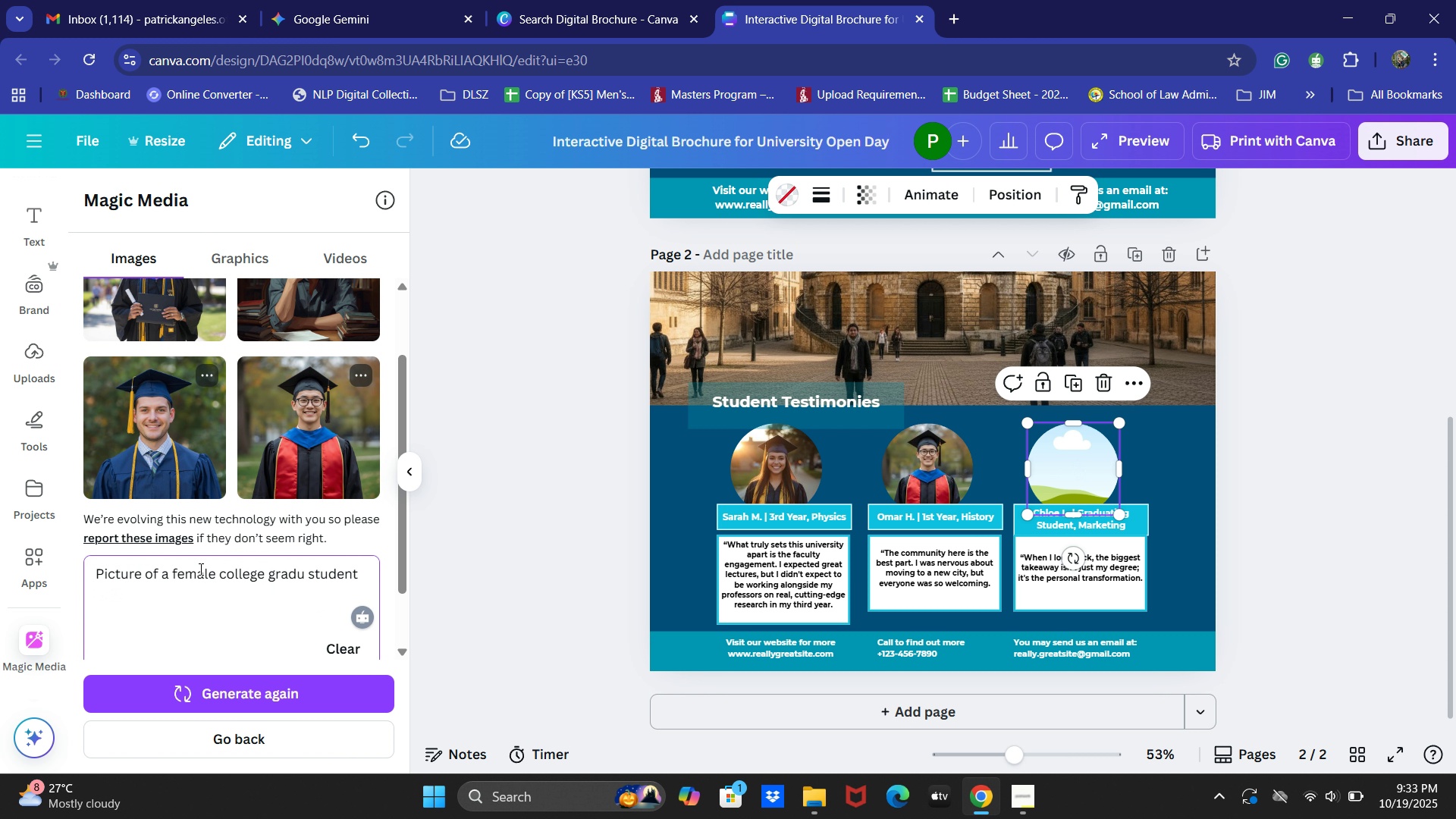 
key(Backspace)
 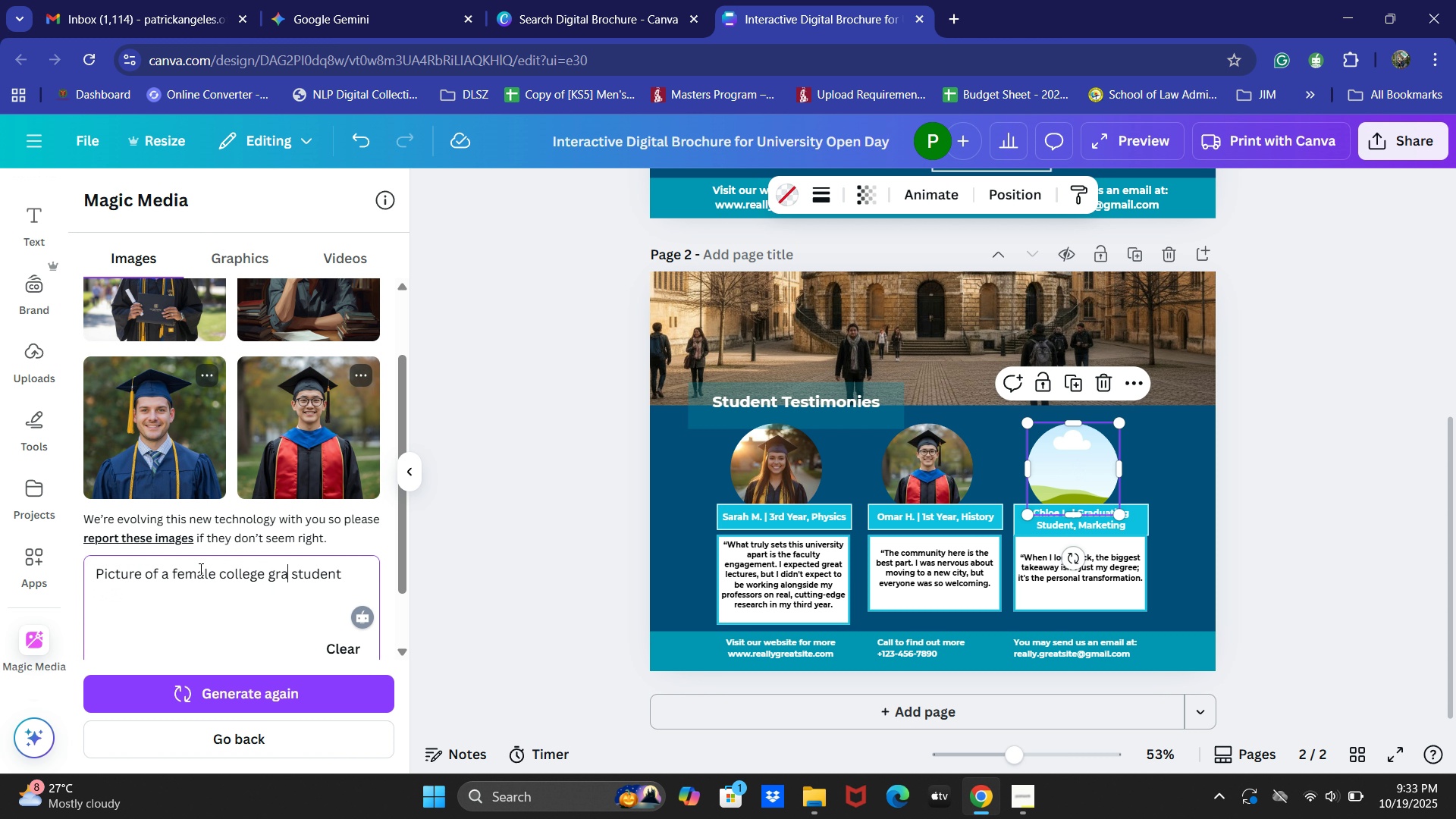 
key(Backspace)
 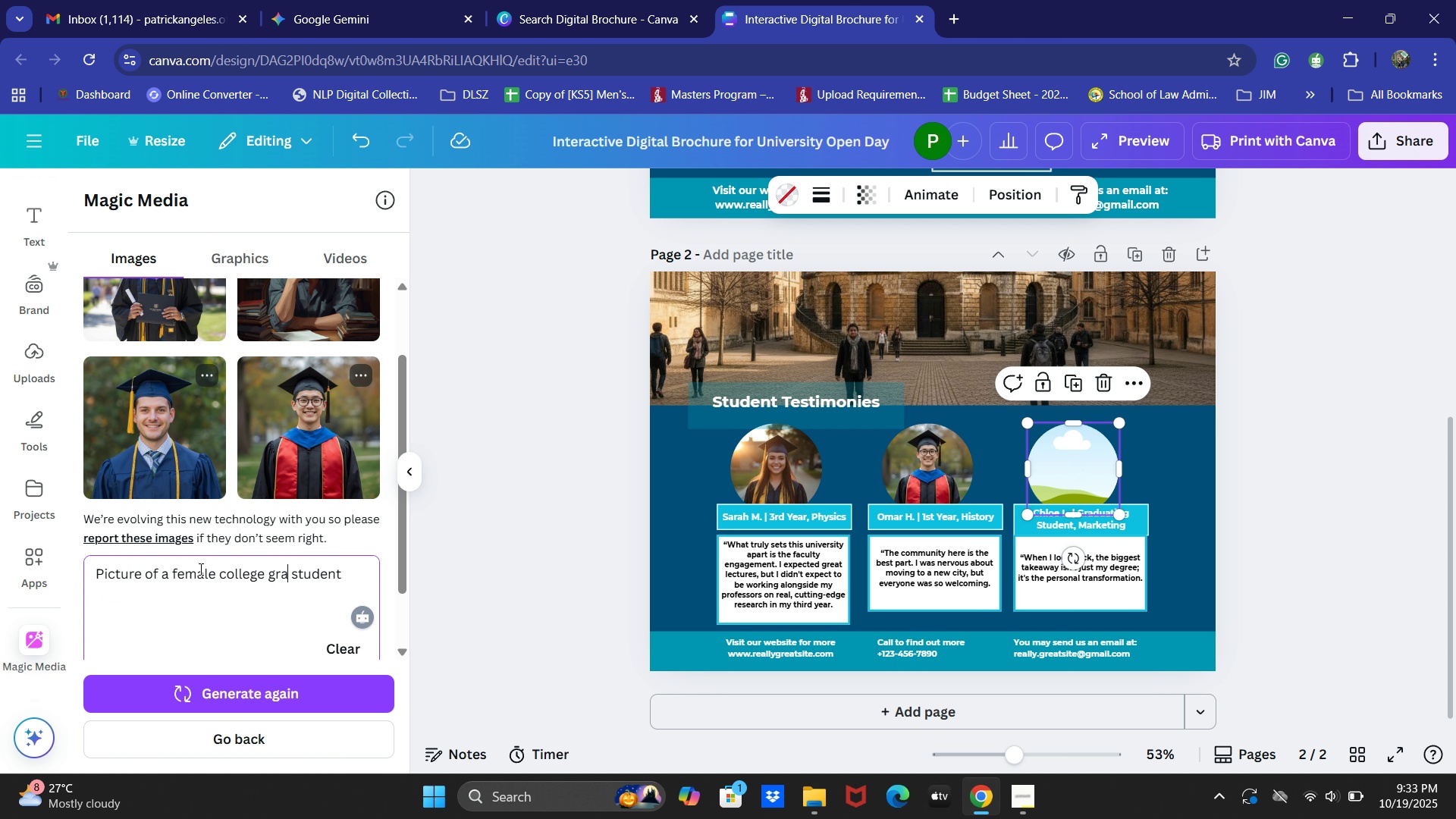 
key(Backspace)
 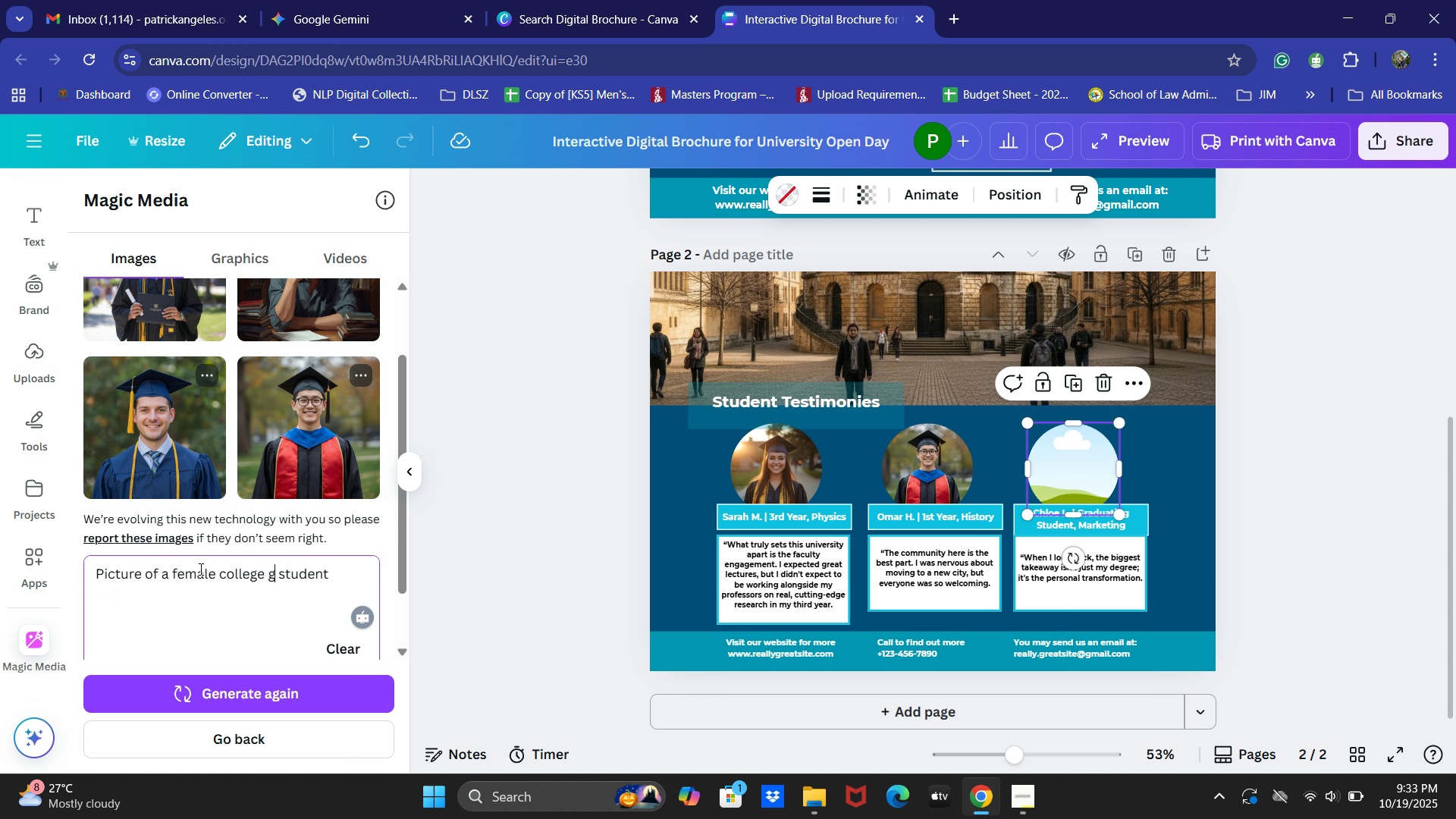 
key(Backspace)
 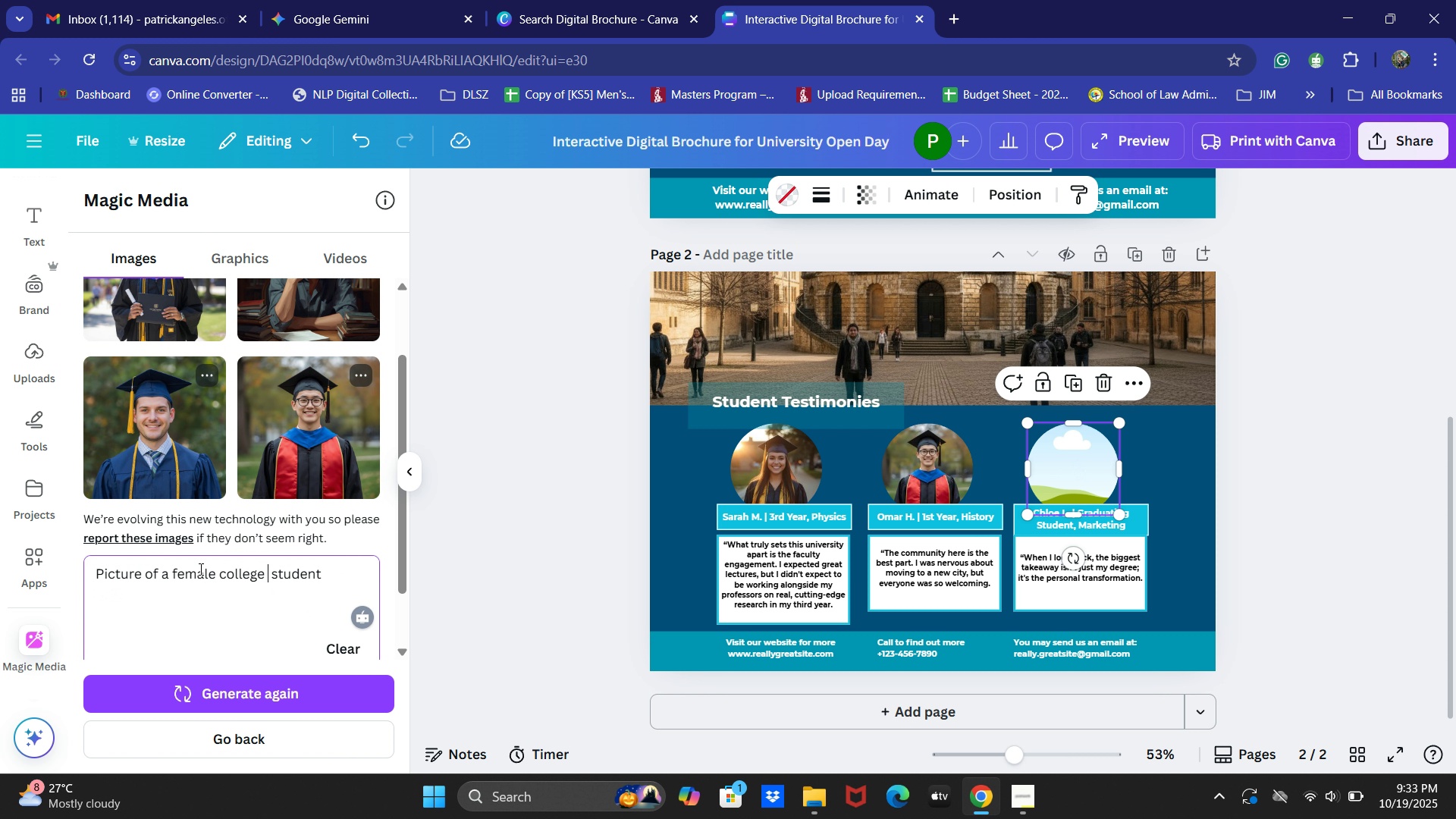 
key(Backspace)
 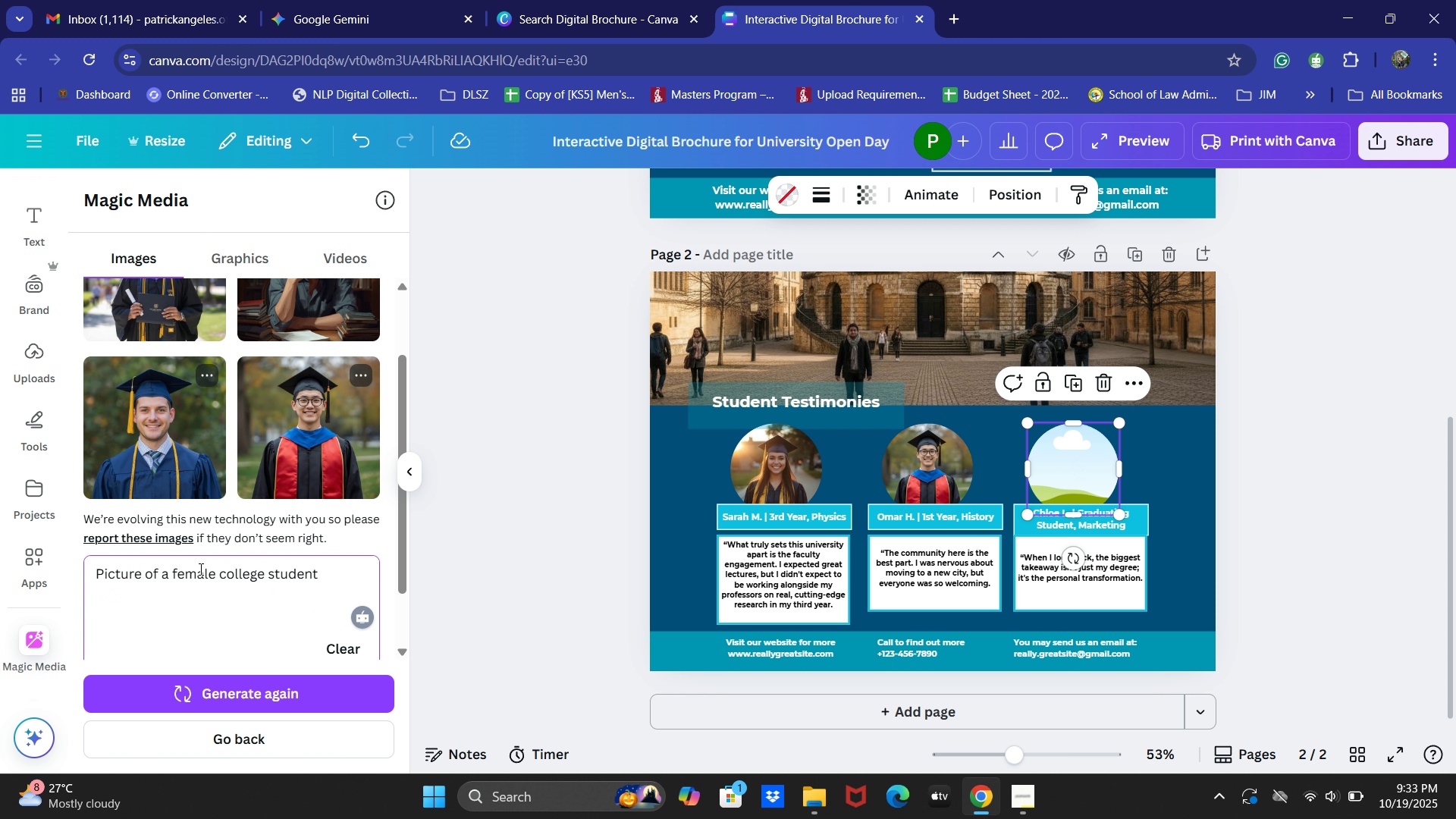 
key(Backspace)
 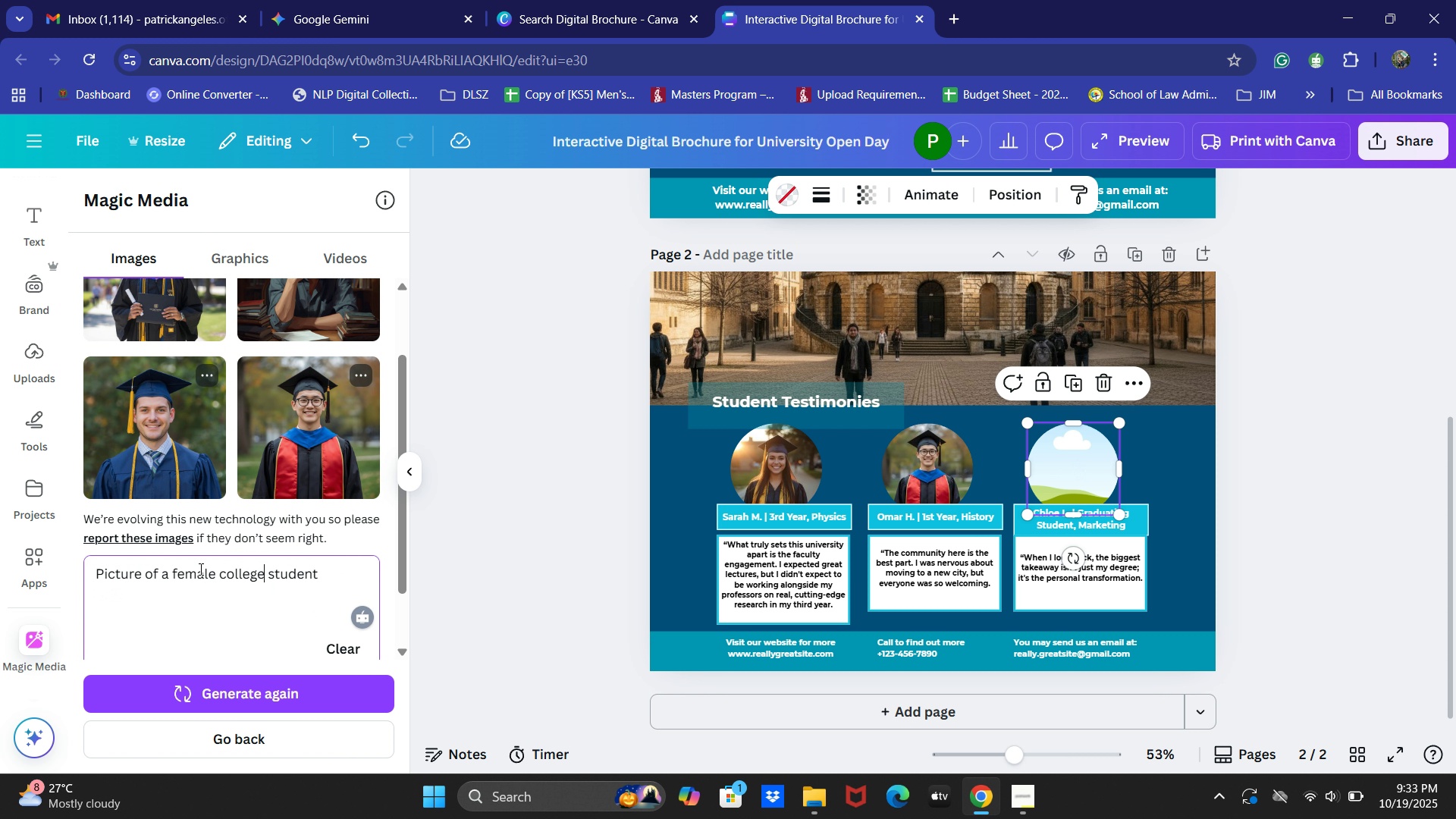 
key(Enter)
 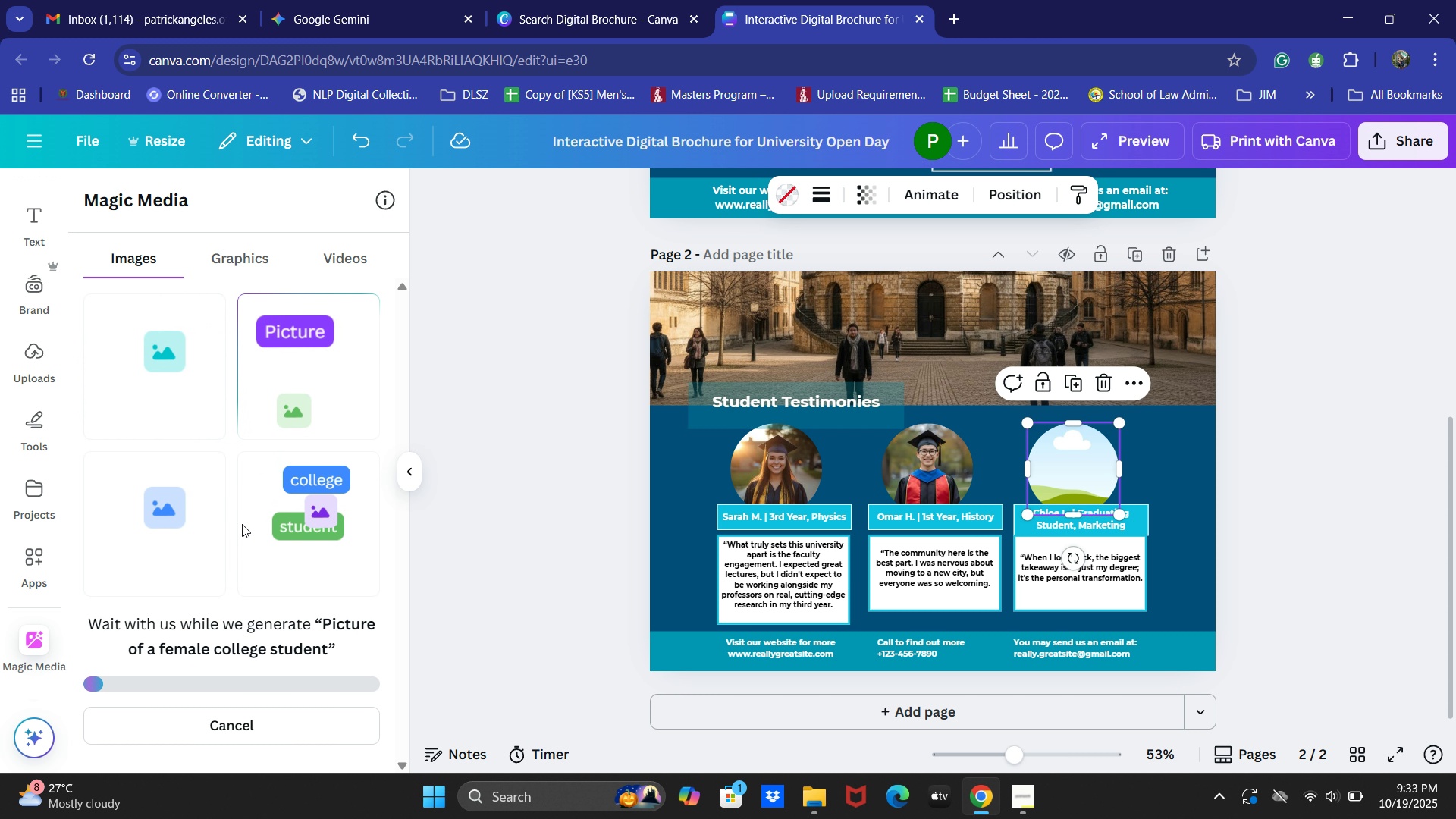 
scroll: coordinate [1257, 518], scroll_direction: up, amount: 2.0
 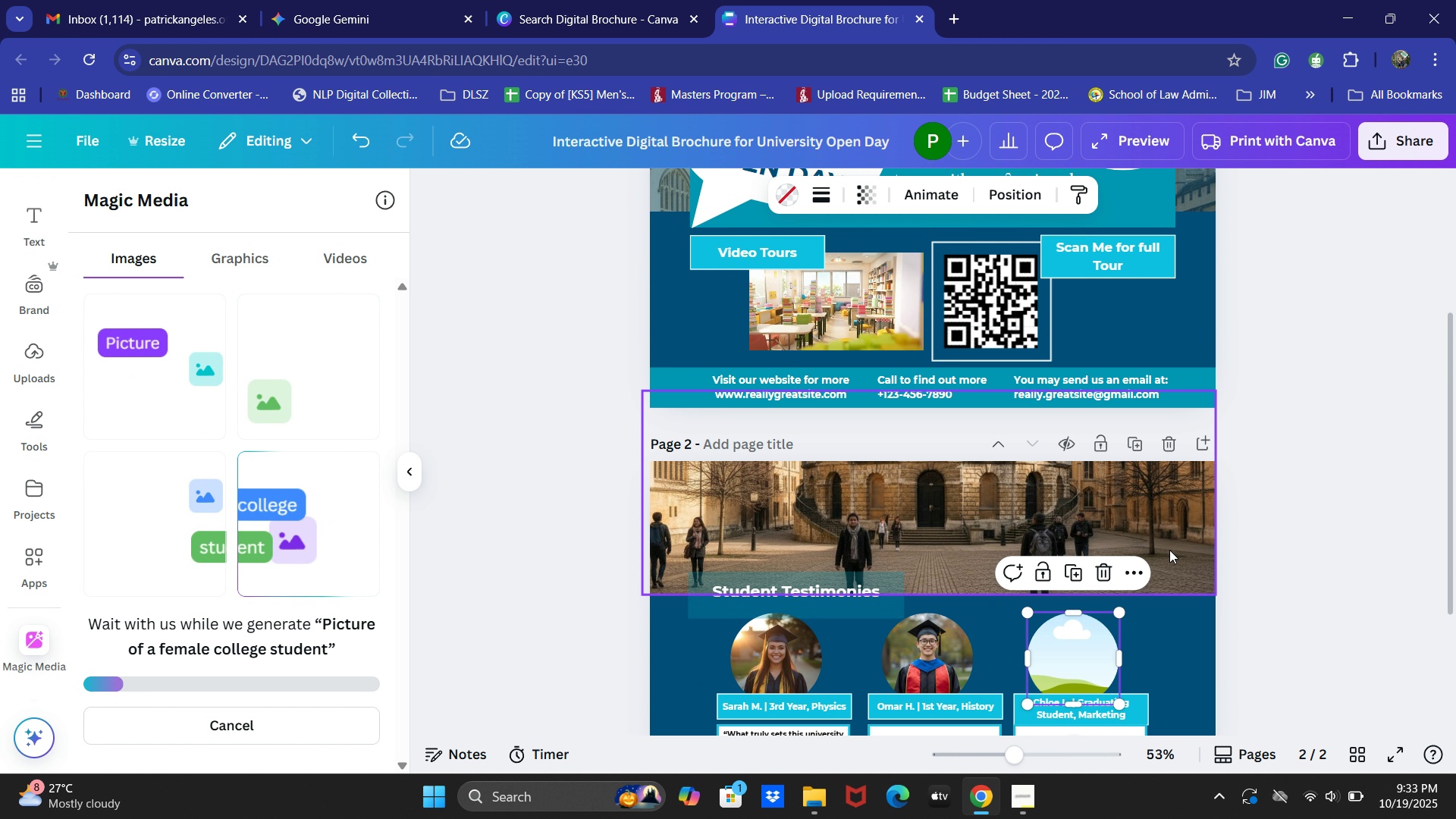 
mouse_move([1124, 563])
 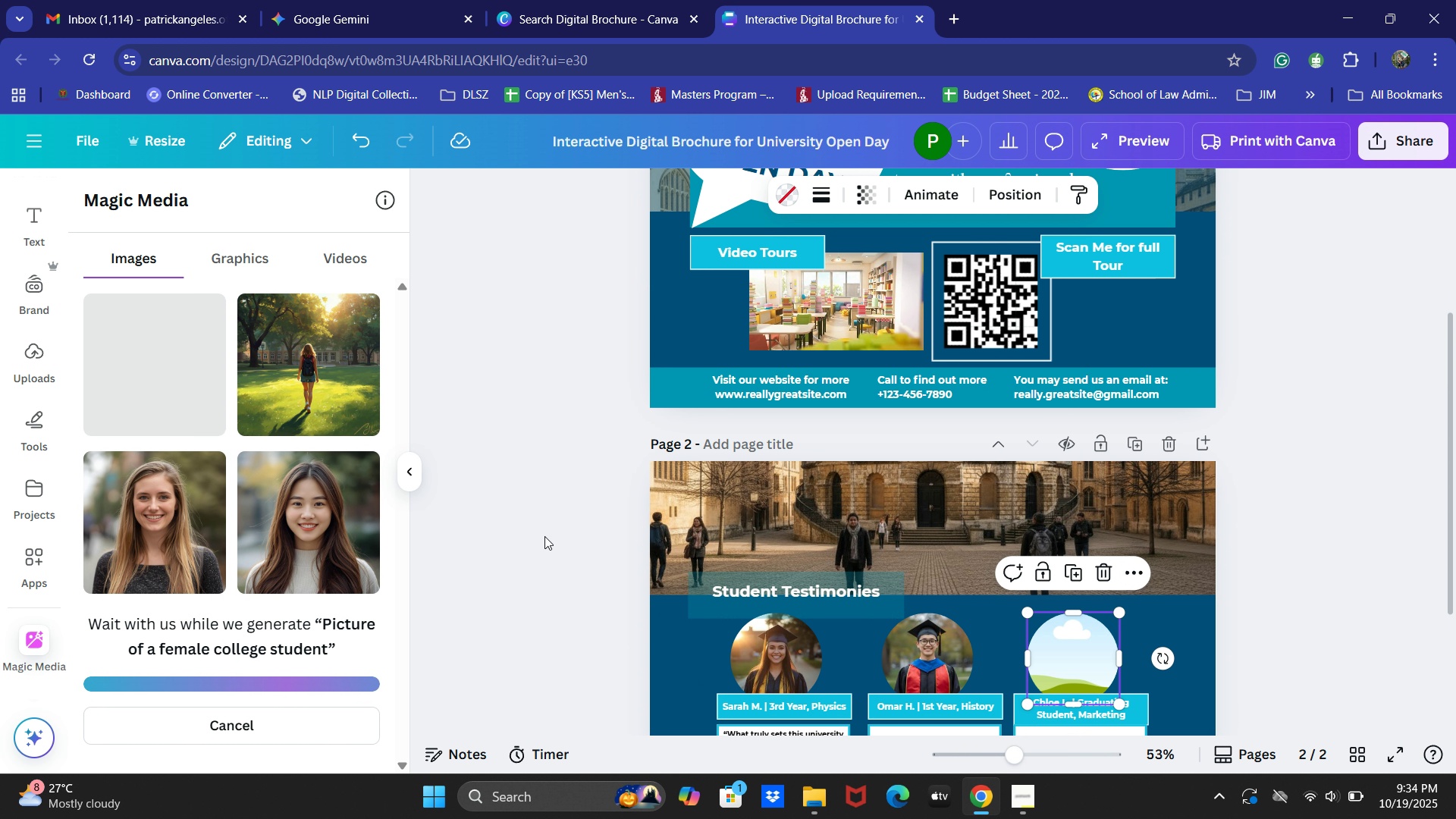 
scroll: coordinate [485, 500], scroll_direction: down, amount: 2.0
 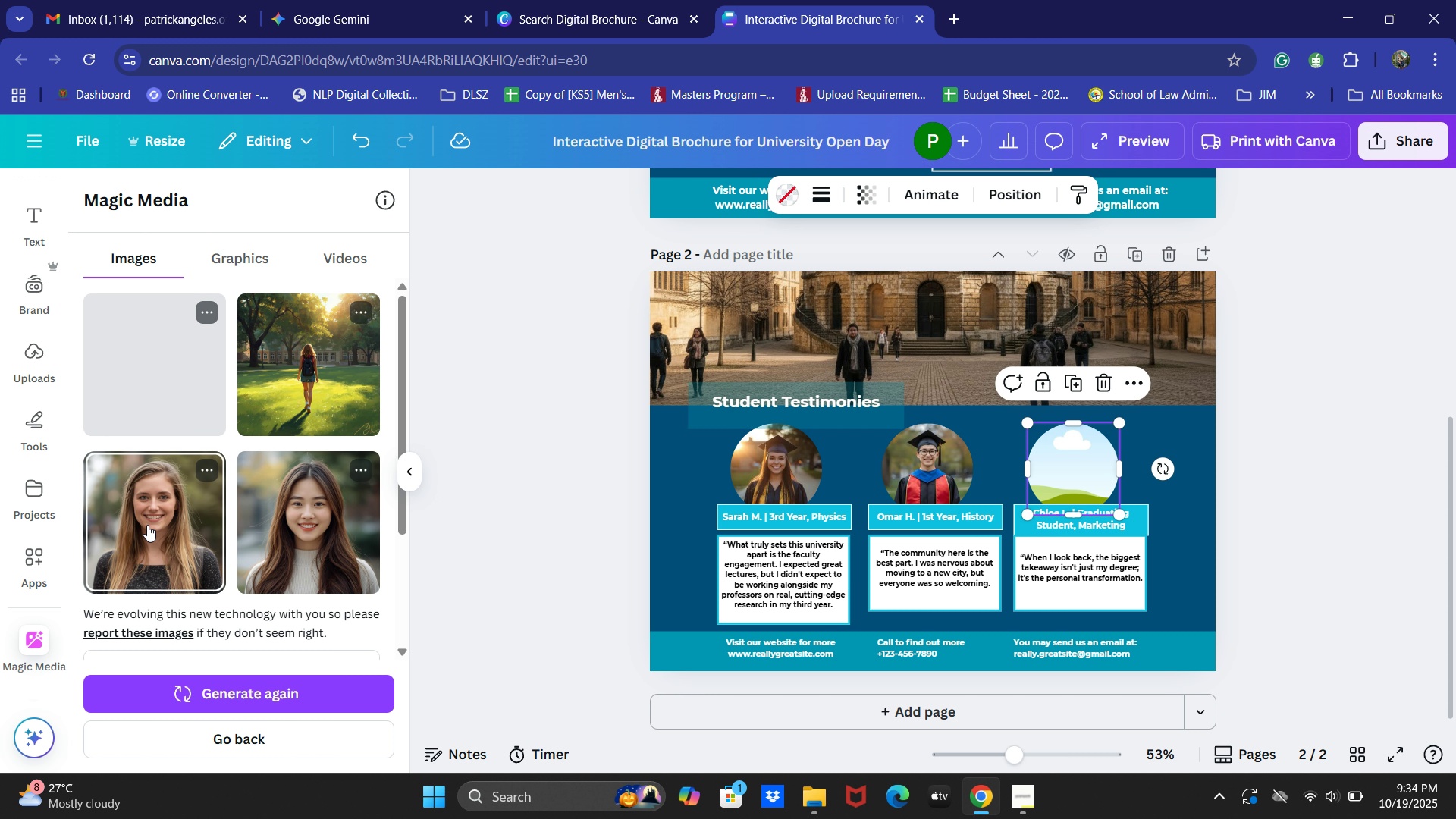 
left_click([146, 525])
 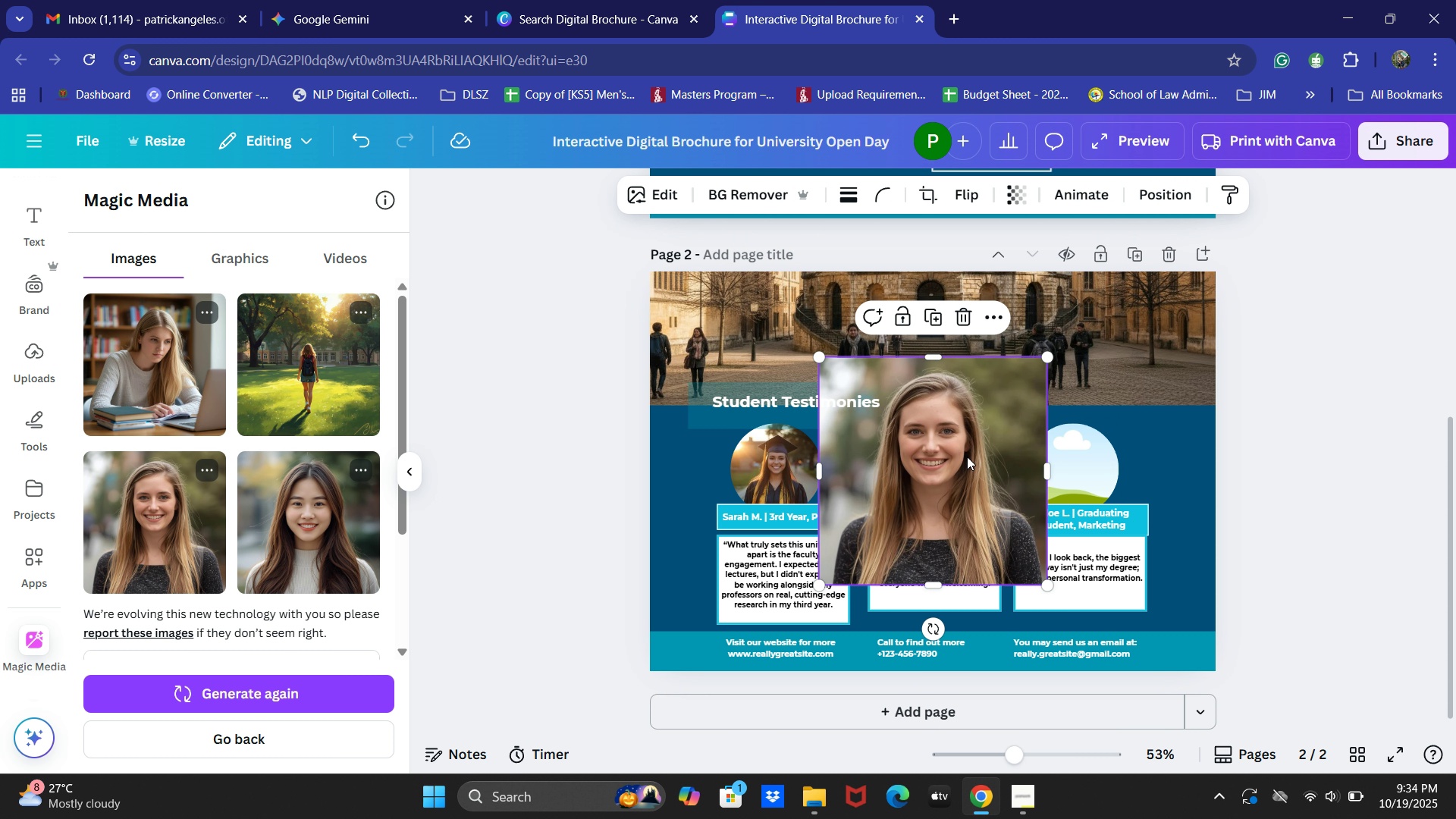 
left_click_drag(start_coordinate=[947, 441], to_coordinate=[1047, 463])
 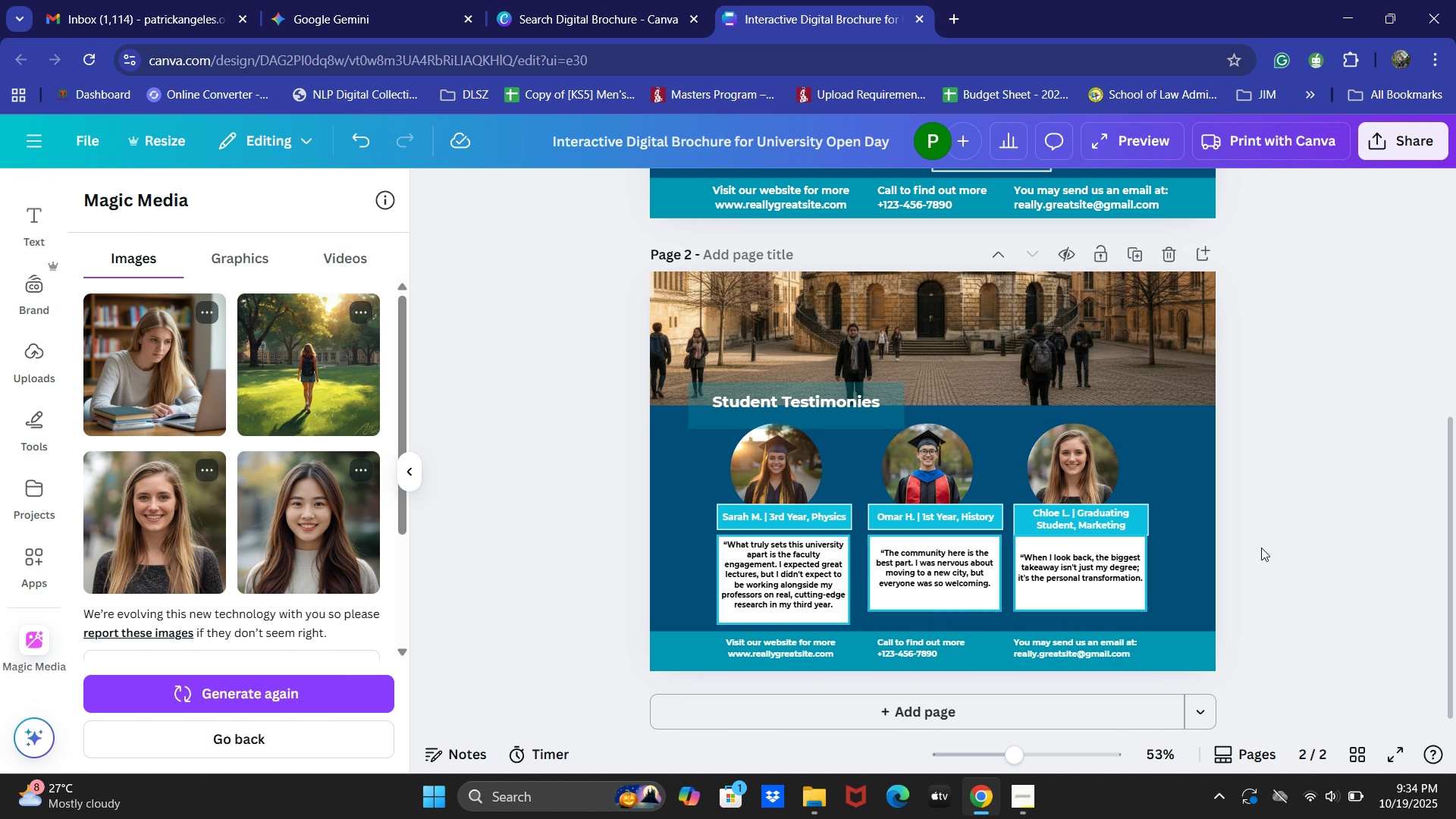 
scroll: coordinate [853, 532], scroll_direction: up, amount: 2.0
 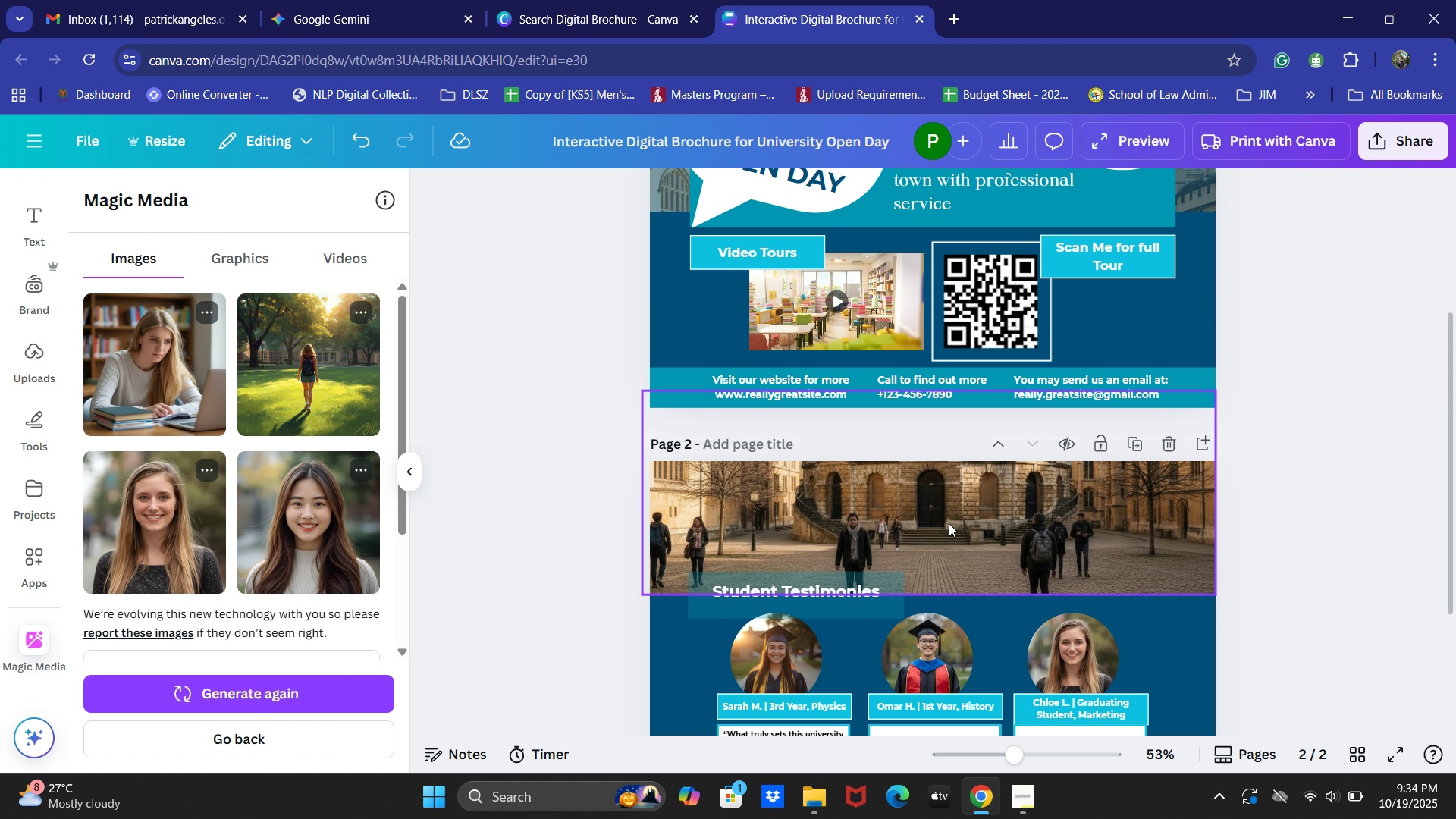 
left_click_drag(start_coordinate=[949, 523], to_coordinate=[840, 531])
 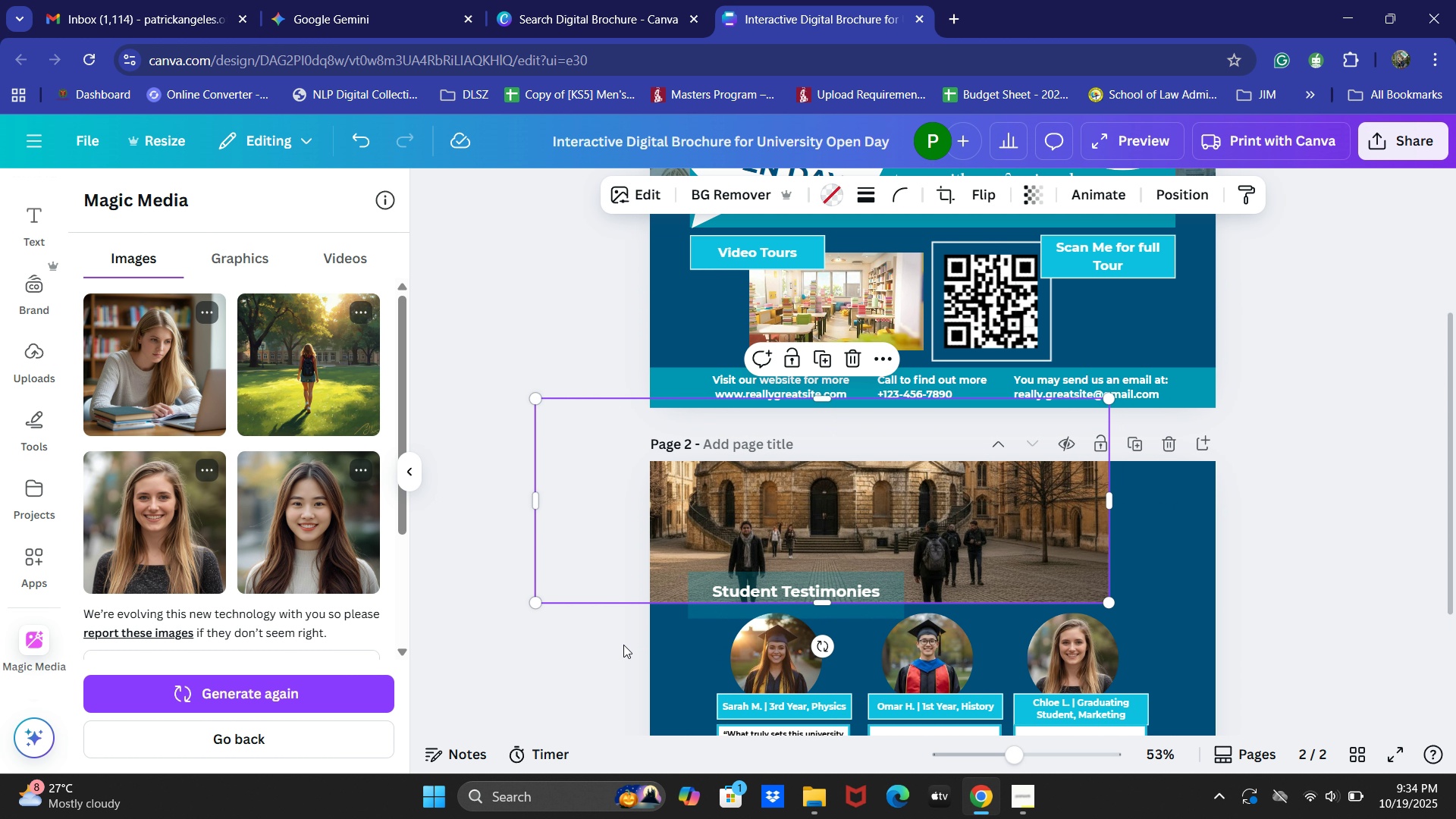 
left_click([622, 651])
 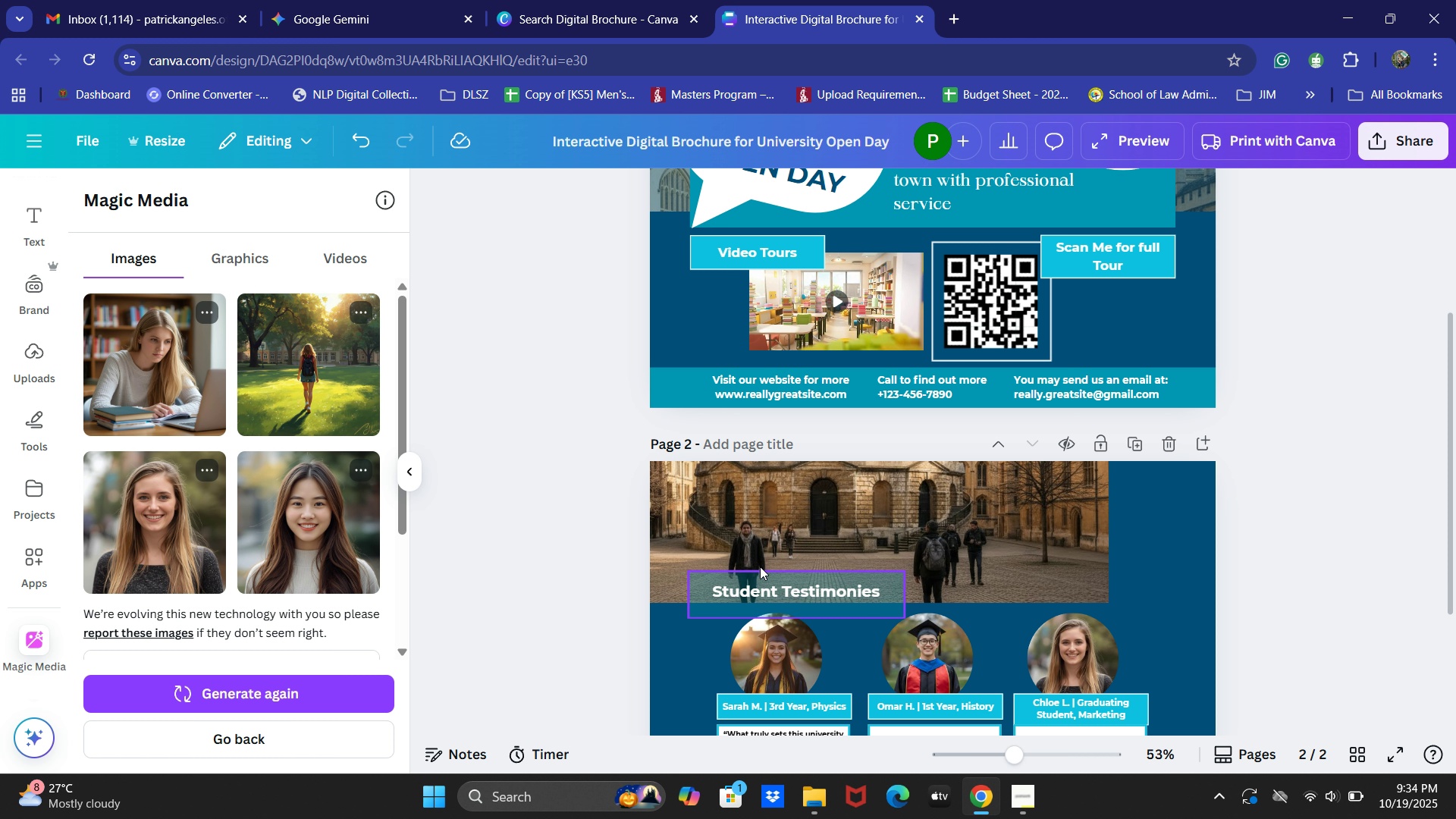 
left_click_drag(start_coordinate=[909, 527], to_coordinate=[902, 535])
 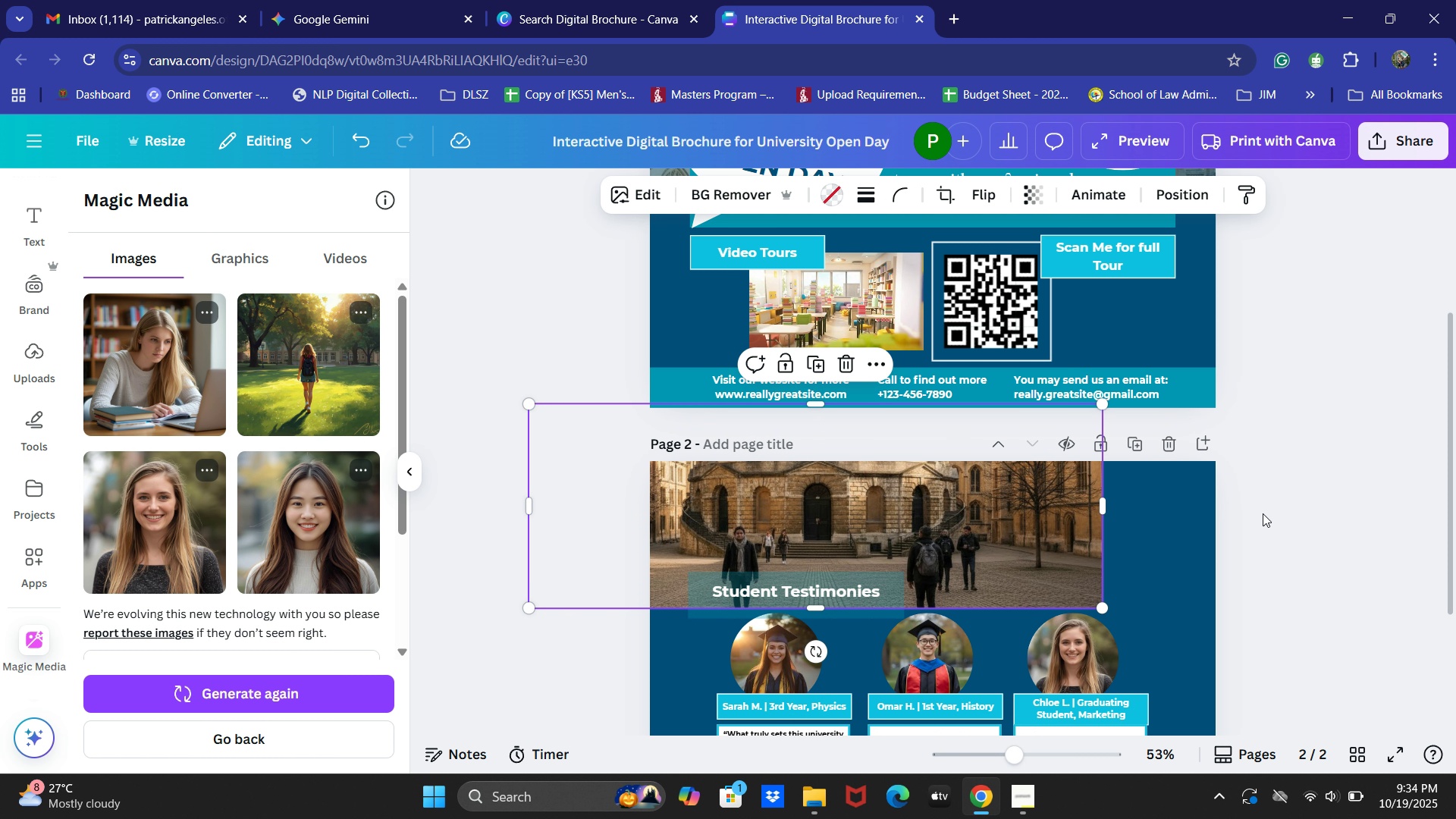 
left_click([1263, 513])
 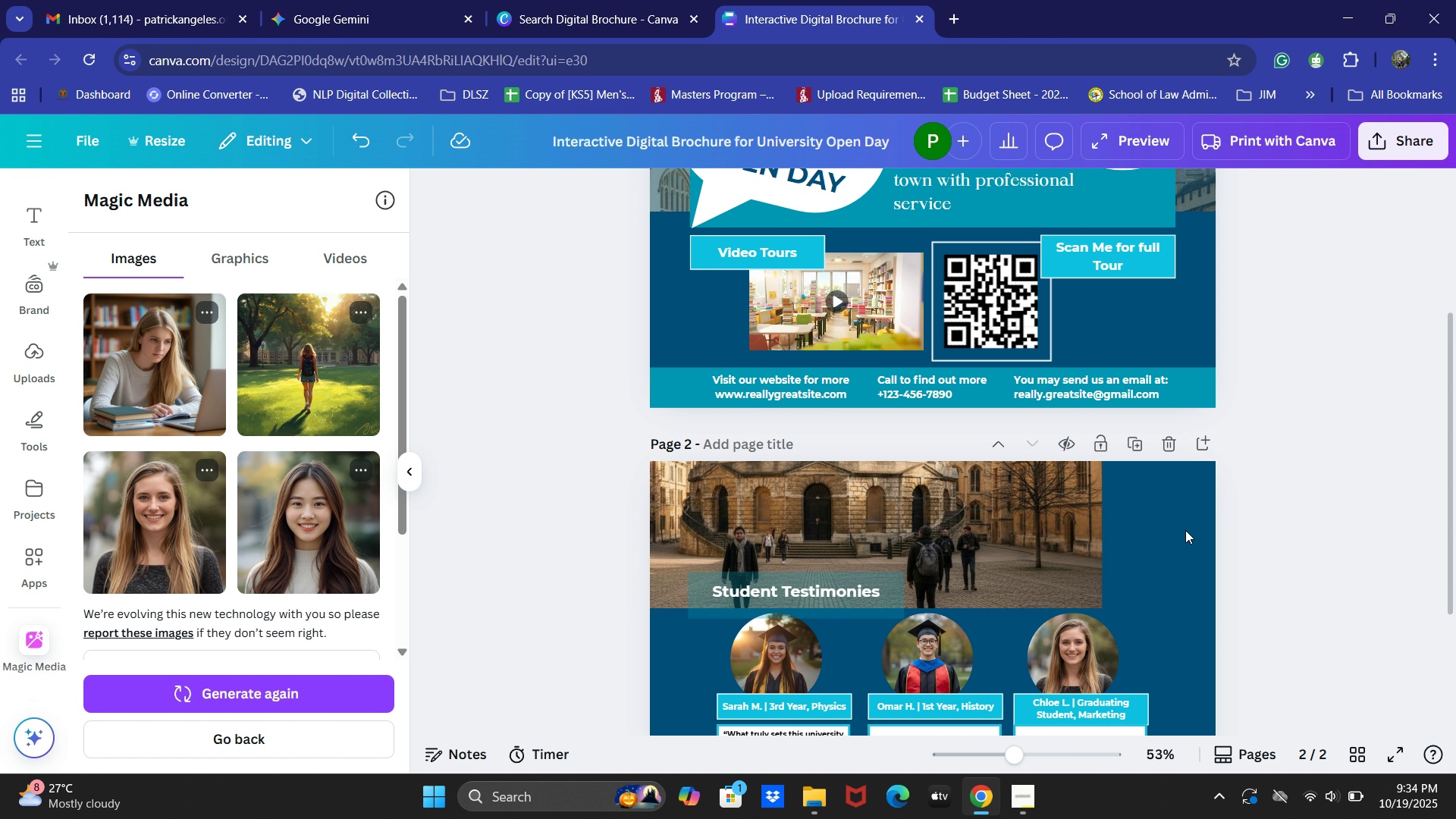 
left_click([1076, 551])
 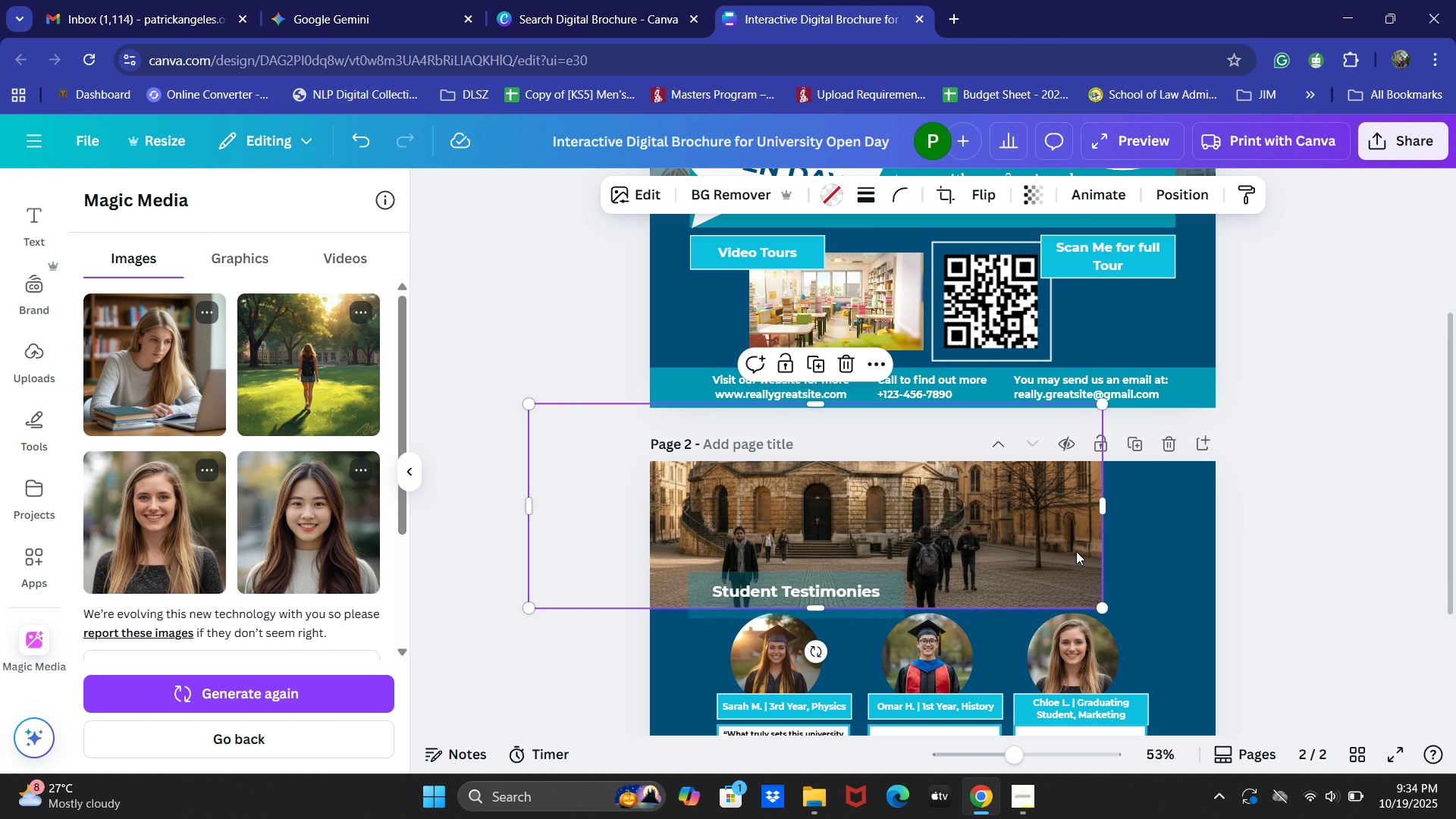 
key(Alt+Tab)
 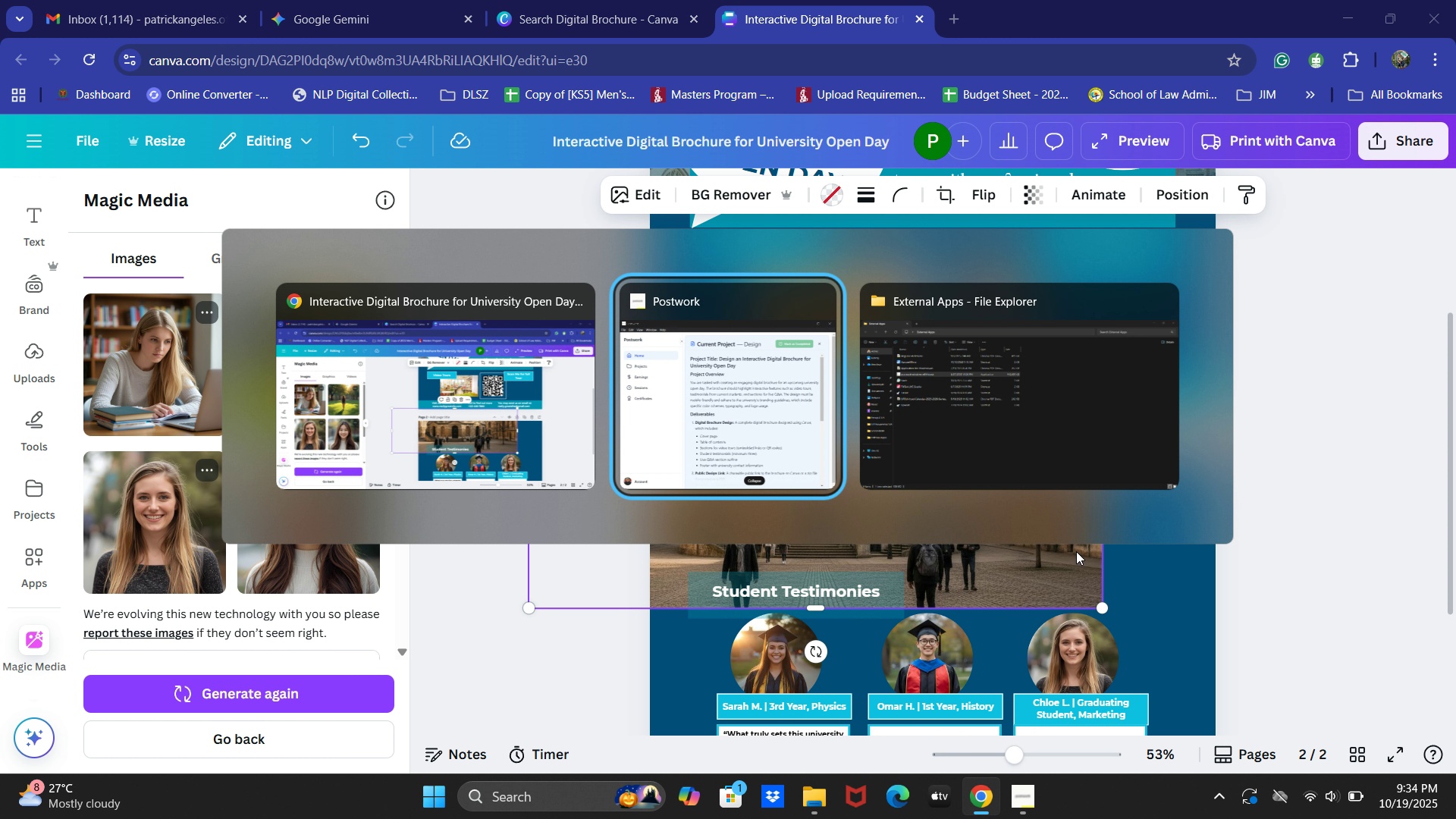 
key(Alt+Tab)
 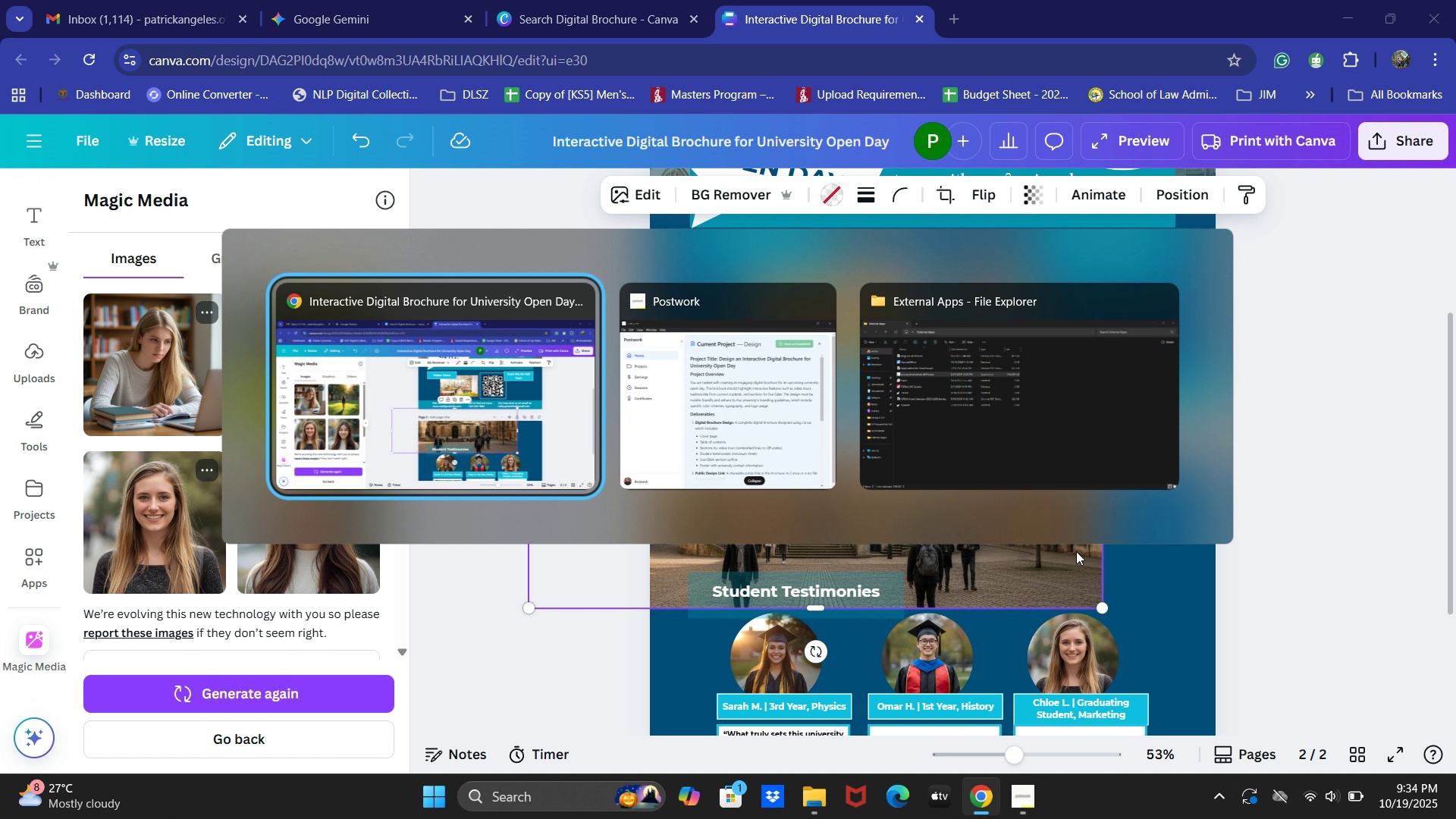 
key(Alt+Tab)
 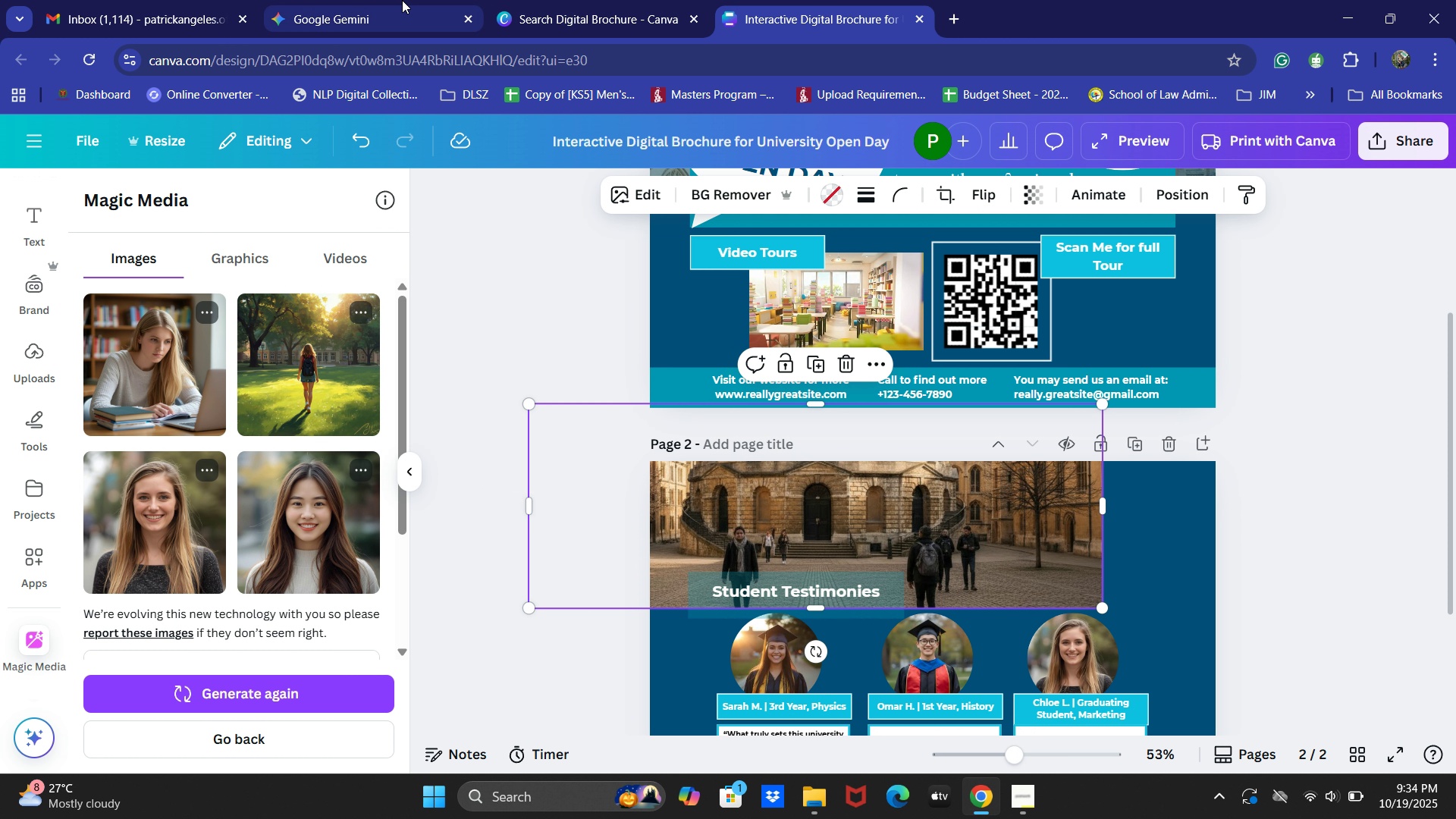 
left_click([391, 0])
 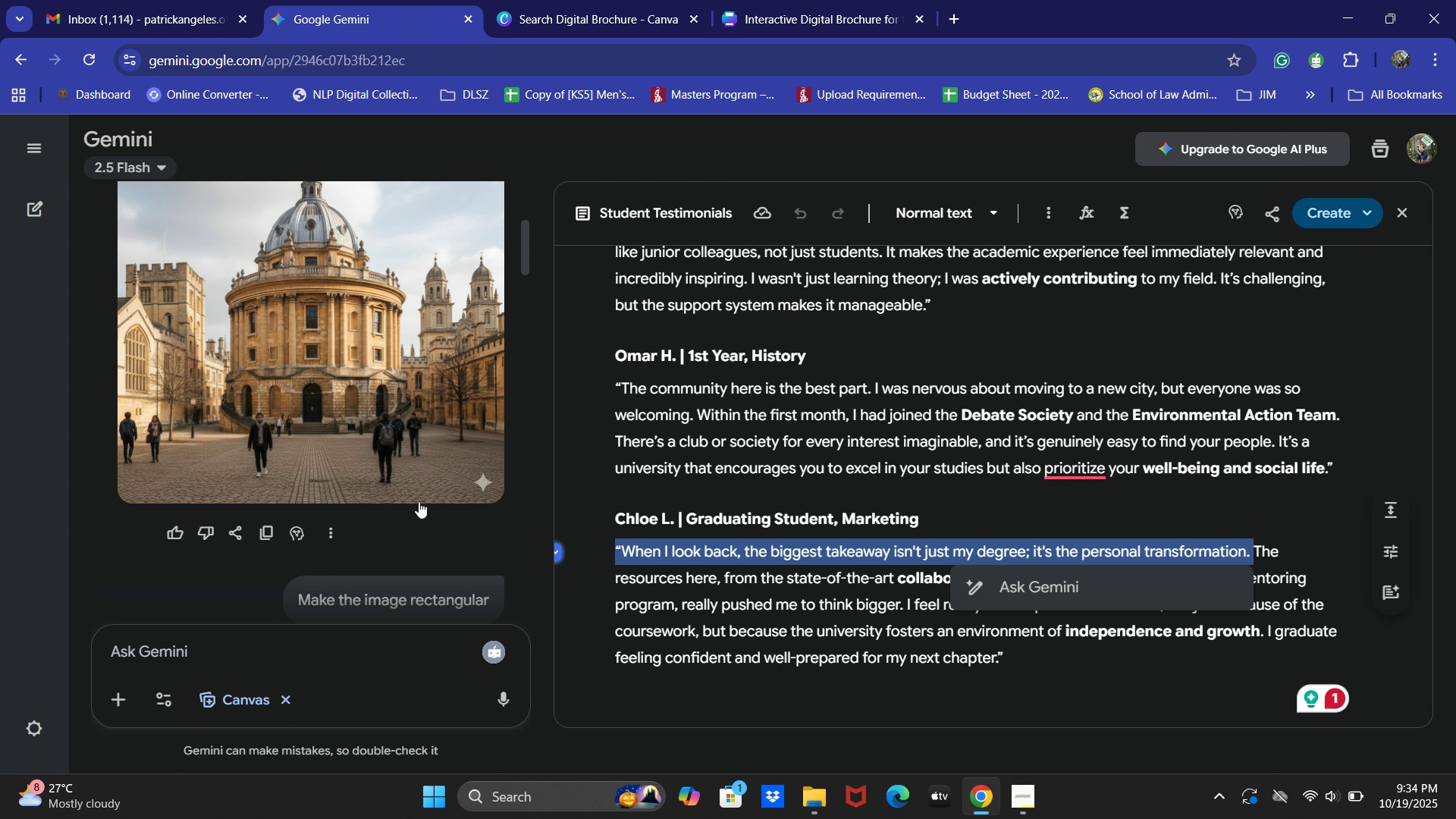 
scroll: coordinate [382, 463], scroll_direction: down, amount: 13.0
 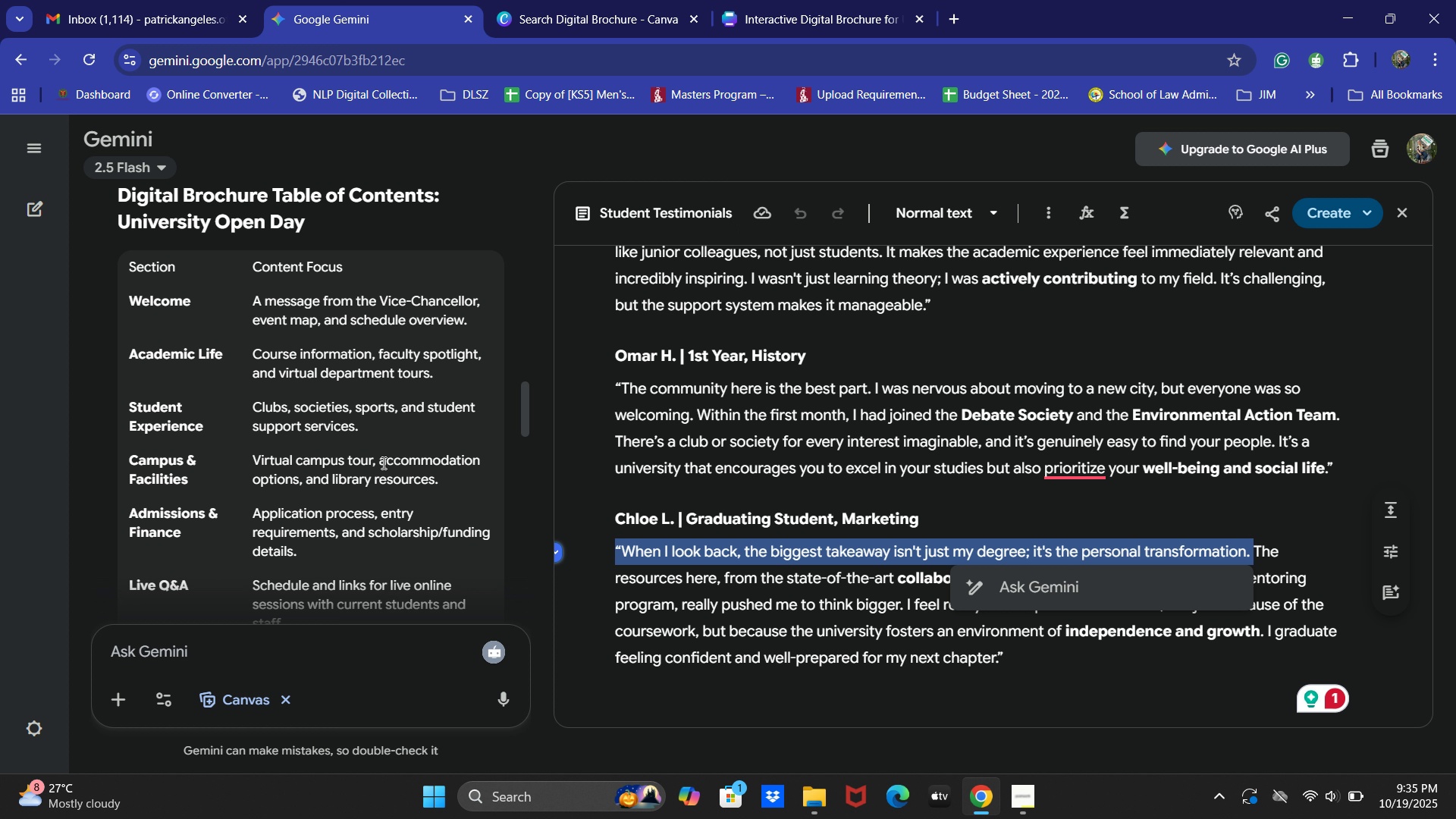 
wait(49.42)
 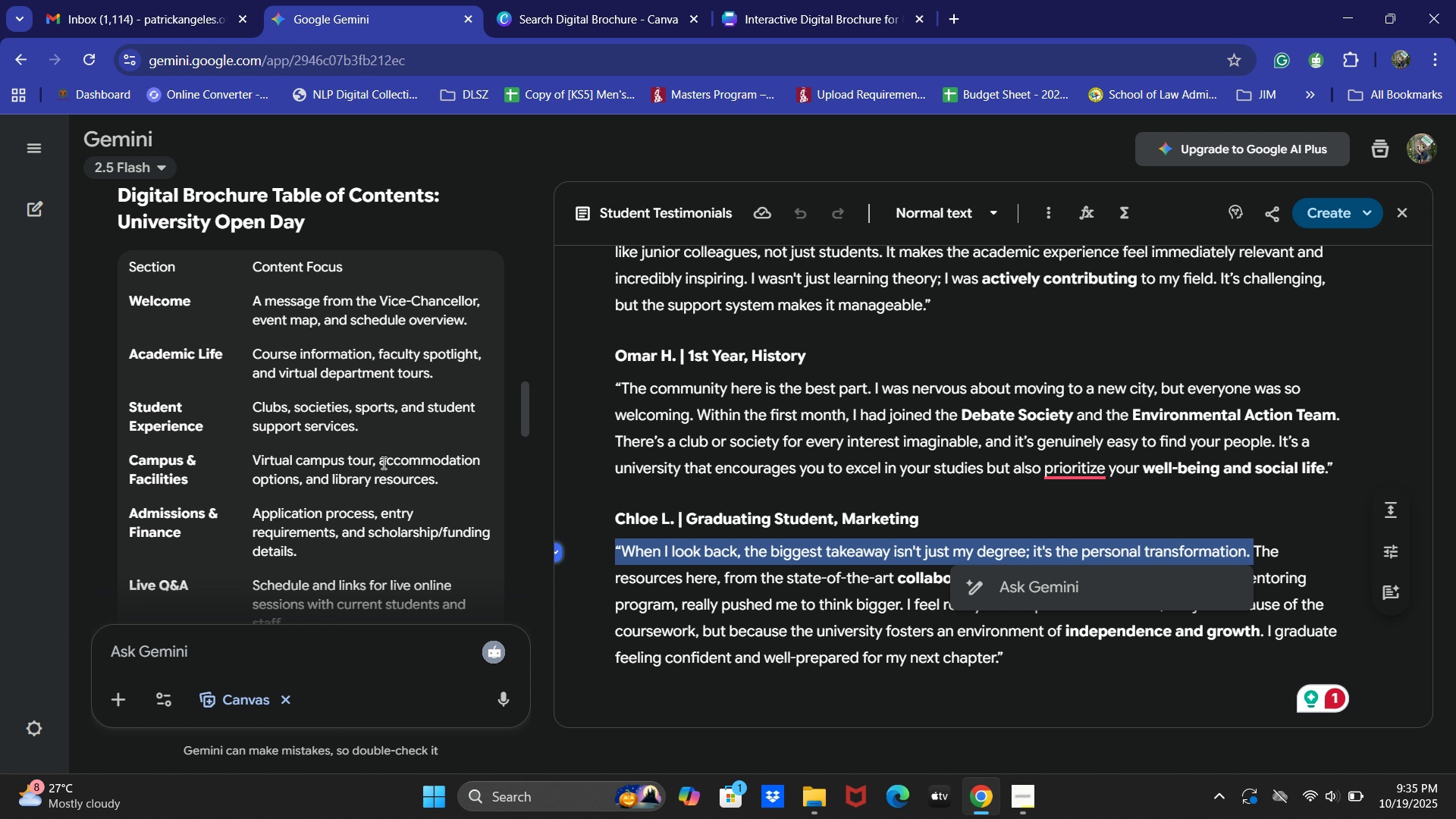 
scroll: coordinate [296, 427], scroll_direction: up, amount: 2.0
 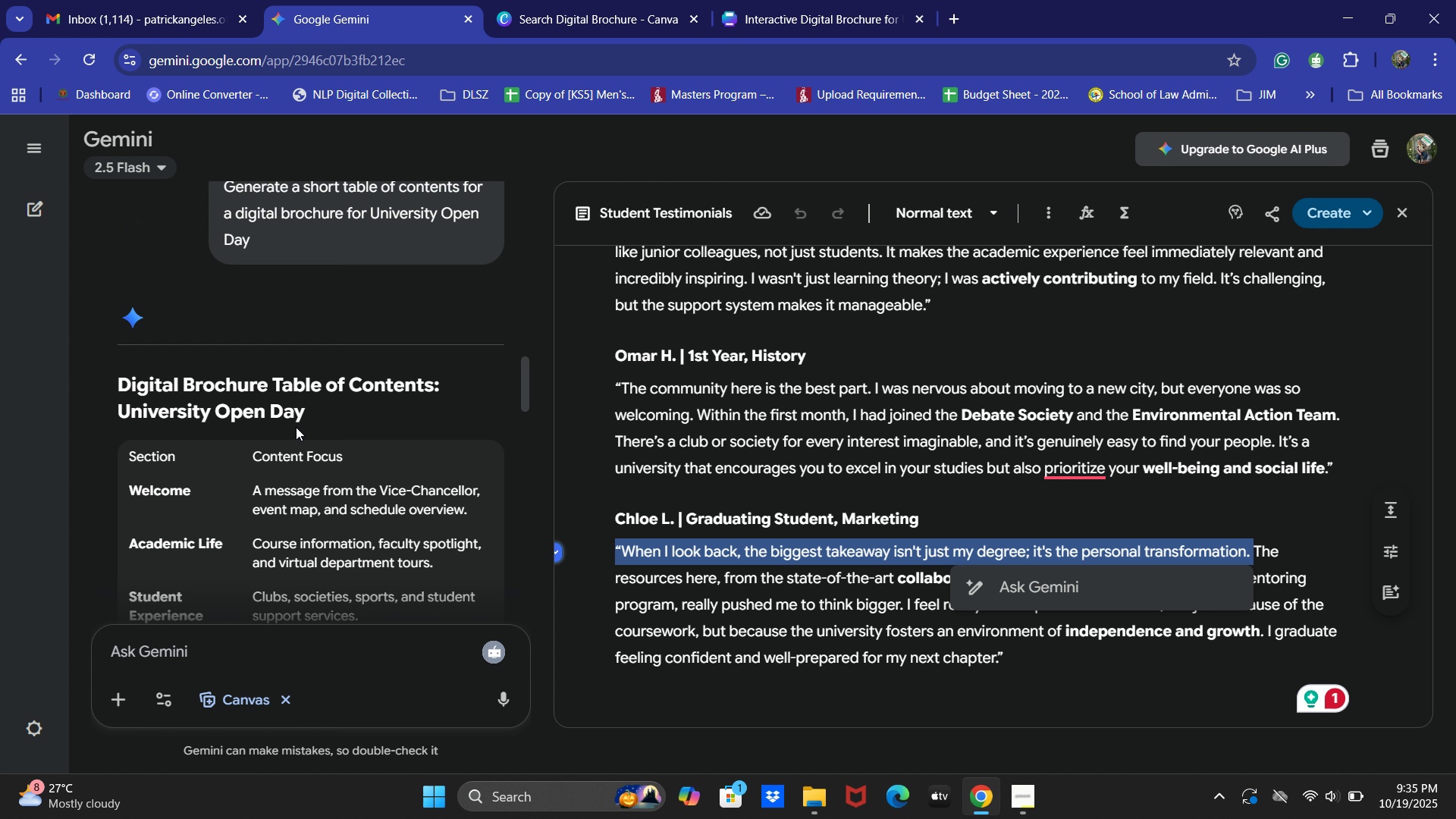 
scroll: coordinate [372, 464], scroll_direction: down, amount: 9.0
 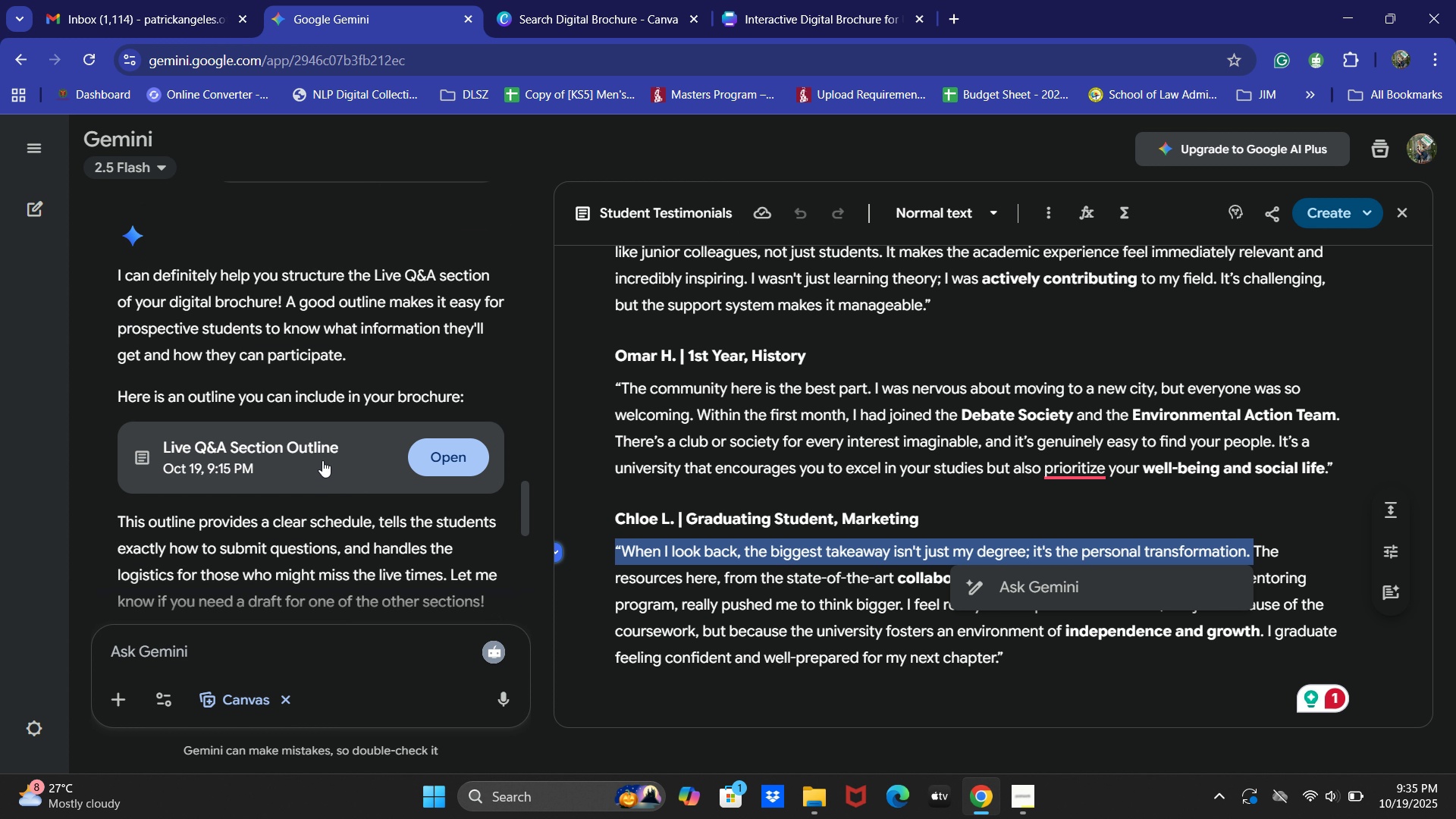 
left_click([329, 457])
 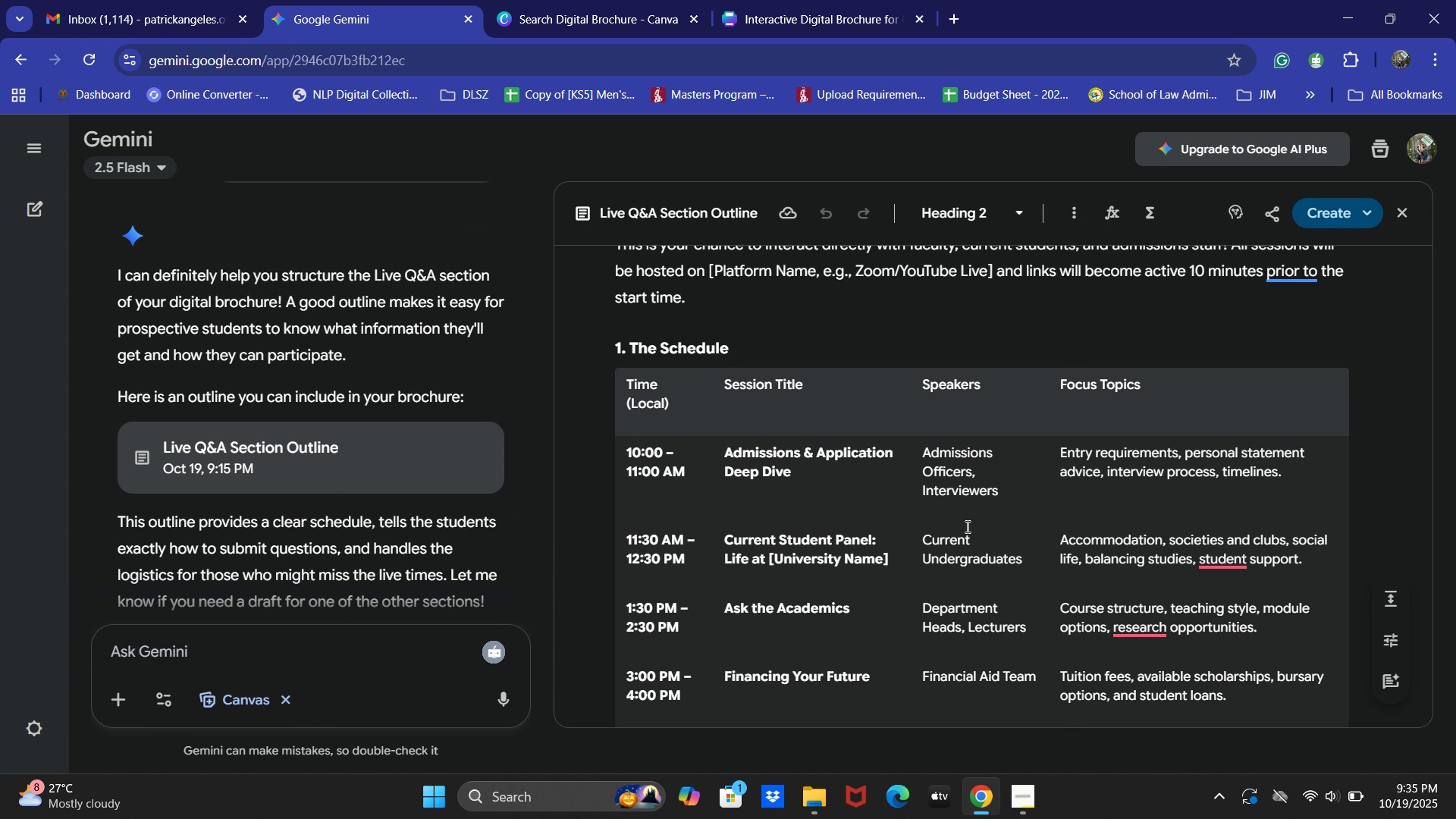 
scroll: coordinate [966, 526], scroll_direction: up, amount: 1.0
 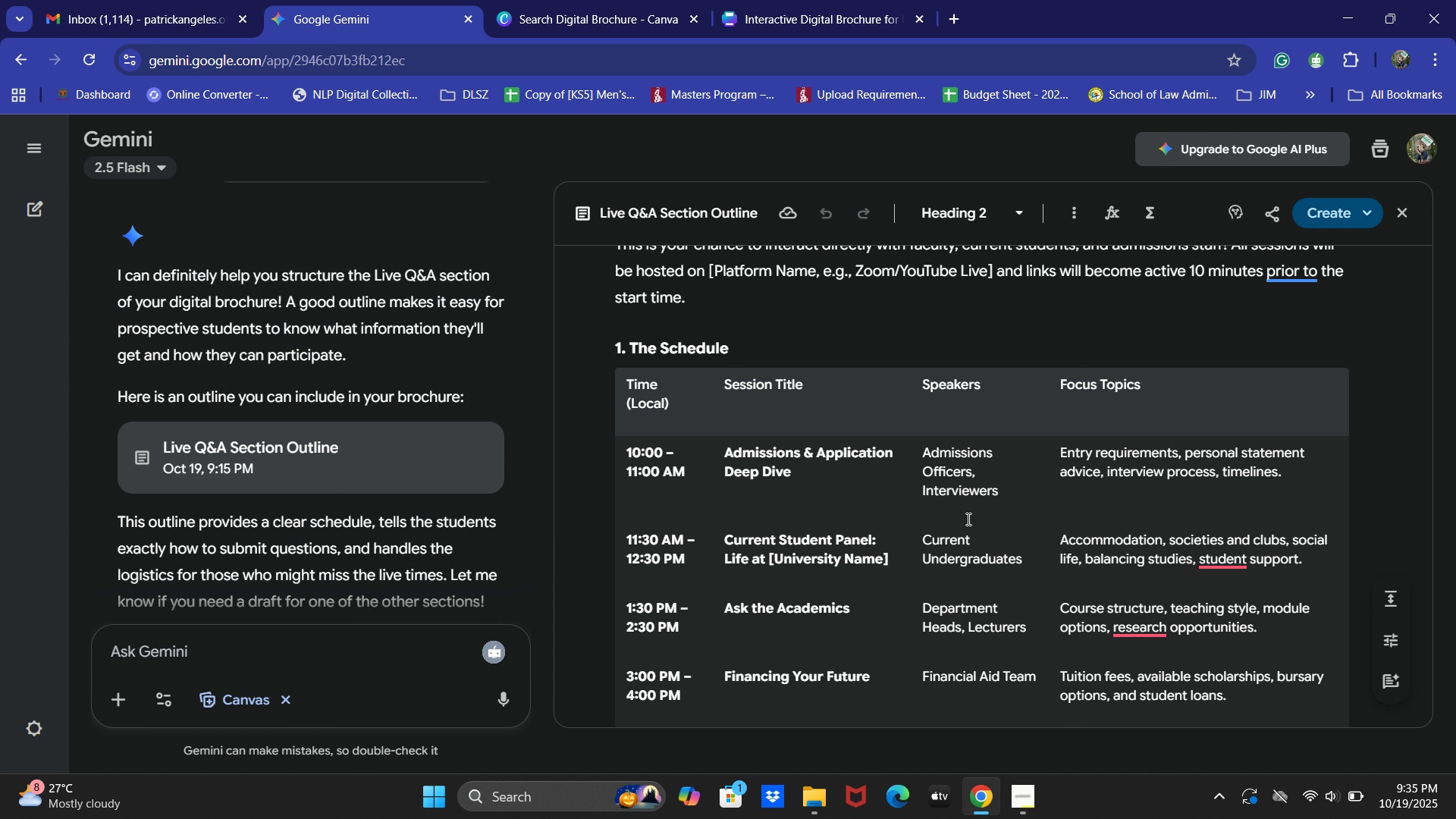 
scroll: coordinate [878, 489], scroll_direction: down, amount: 8.0
 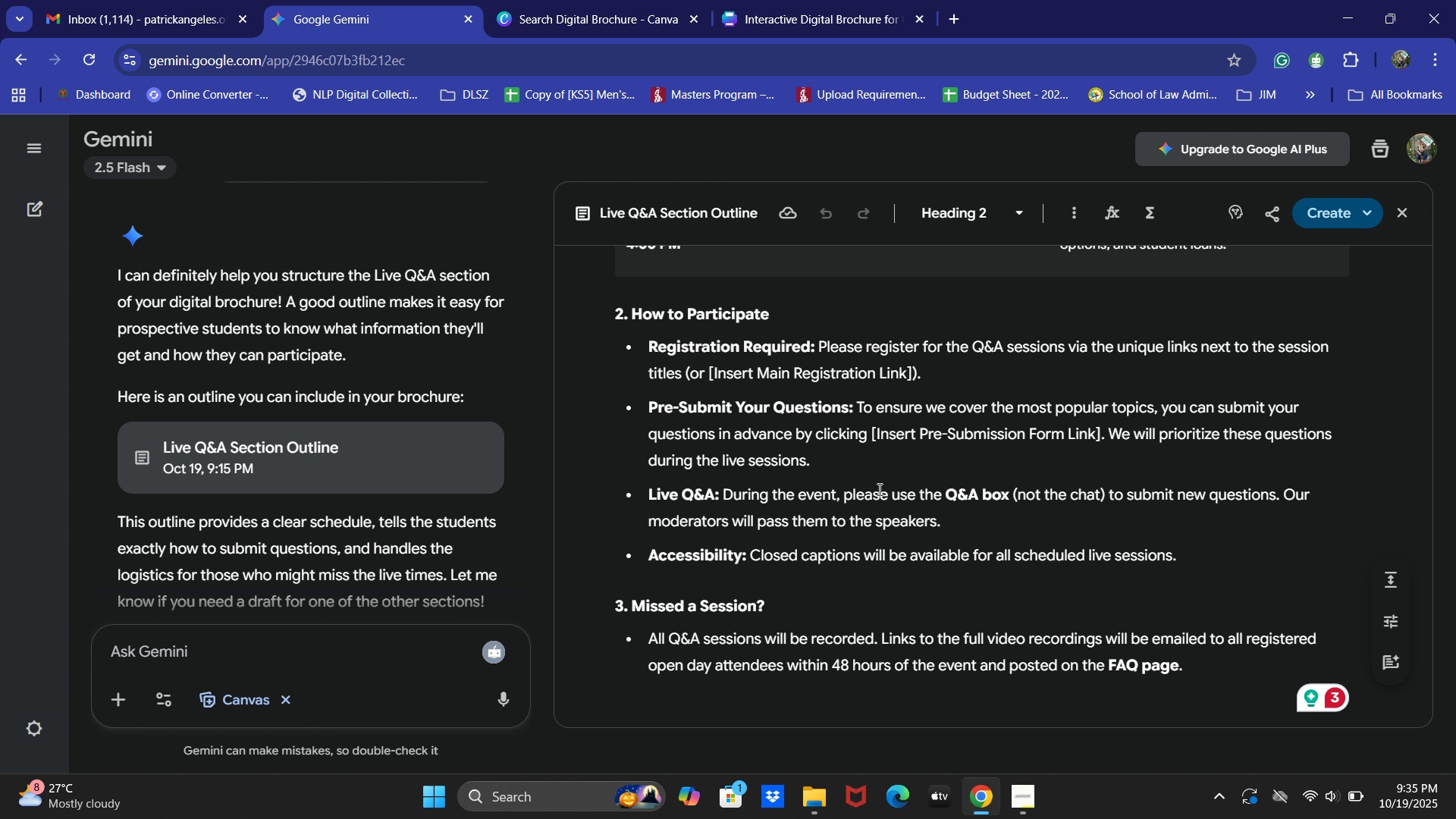 
scroll: coordinate [878, 489], scroll_direction: up, amount: 3.0